 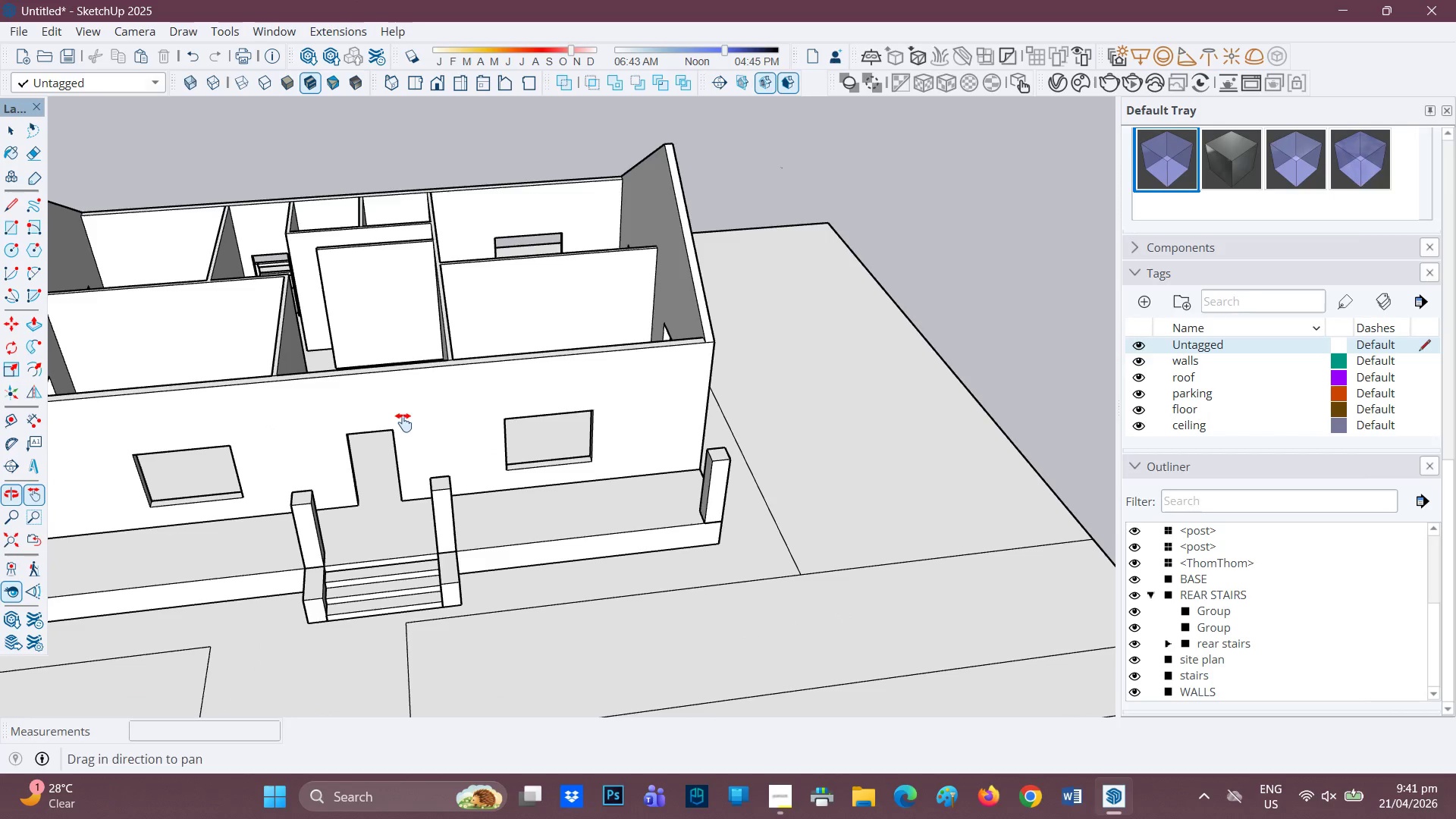 
left_click_drag(start_coordinate=[405, 422], to_coordinate=[739, 529])
 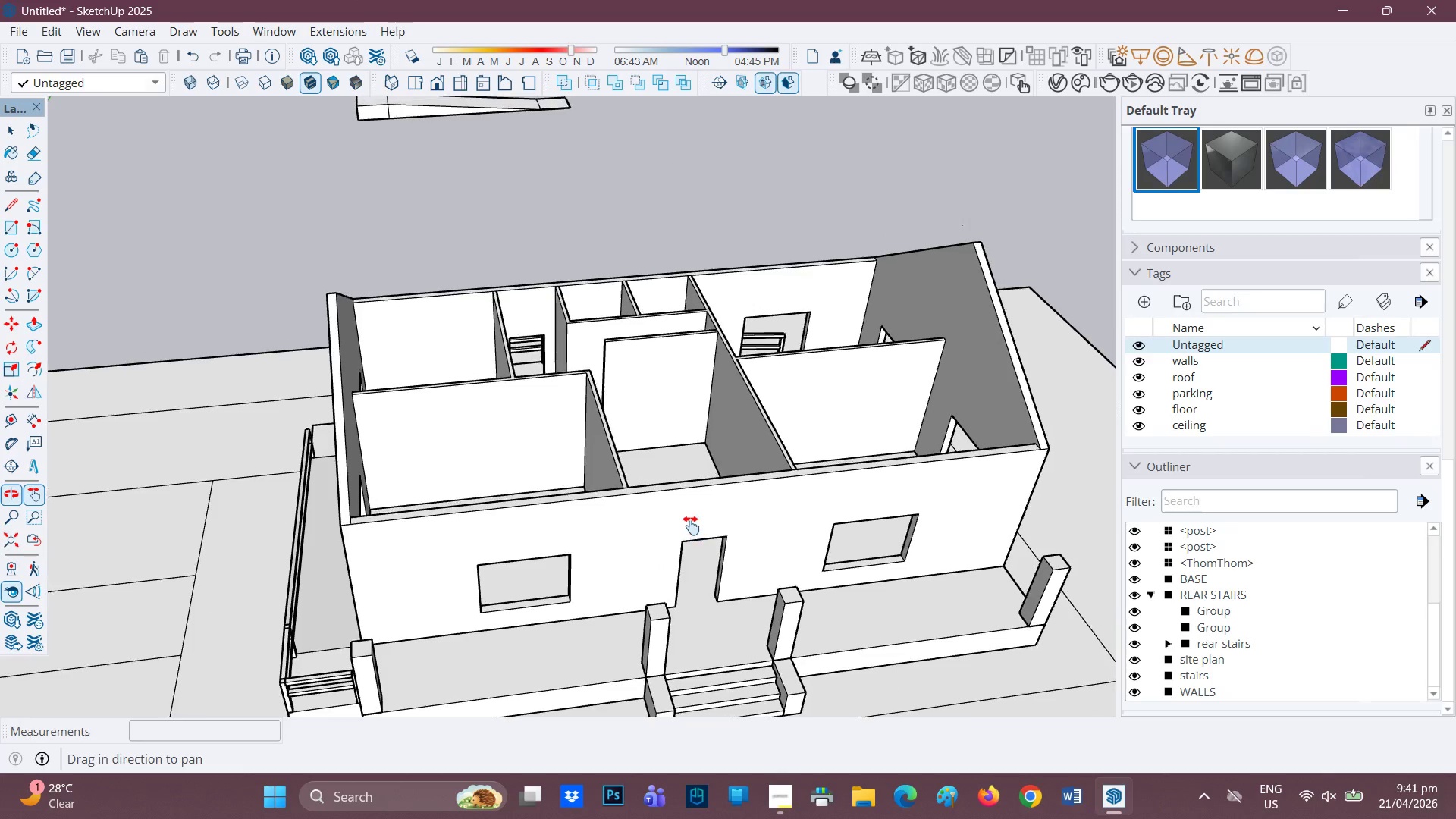 
scroll: coordinate [455, 440], scroll_direction: up, amount: 2.0
 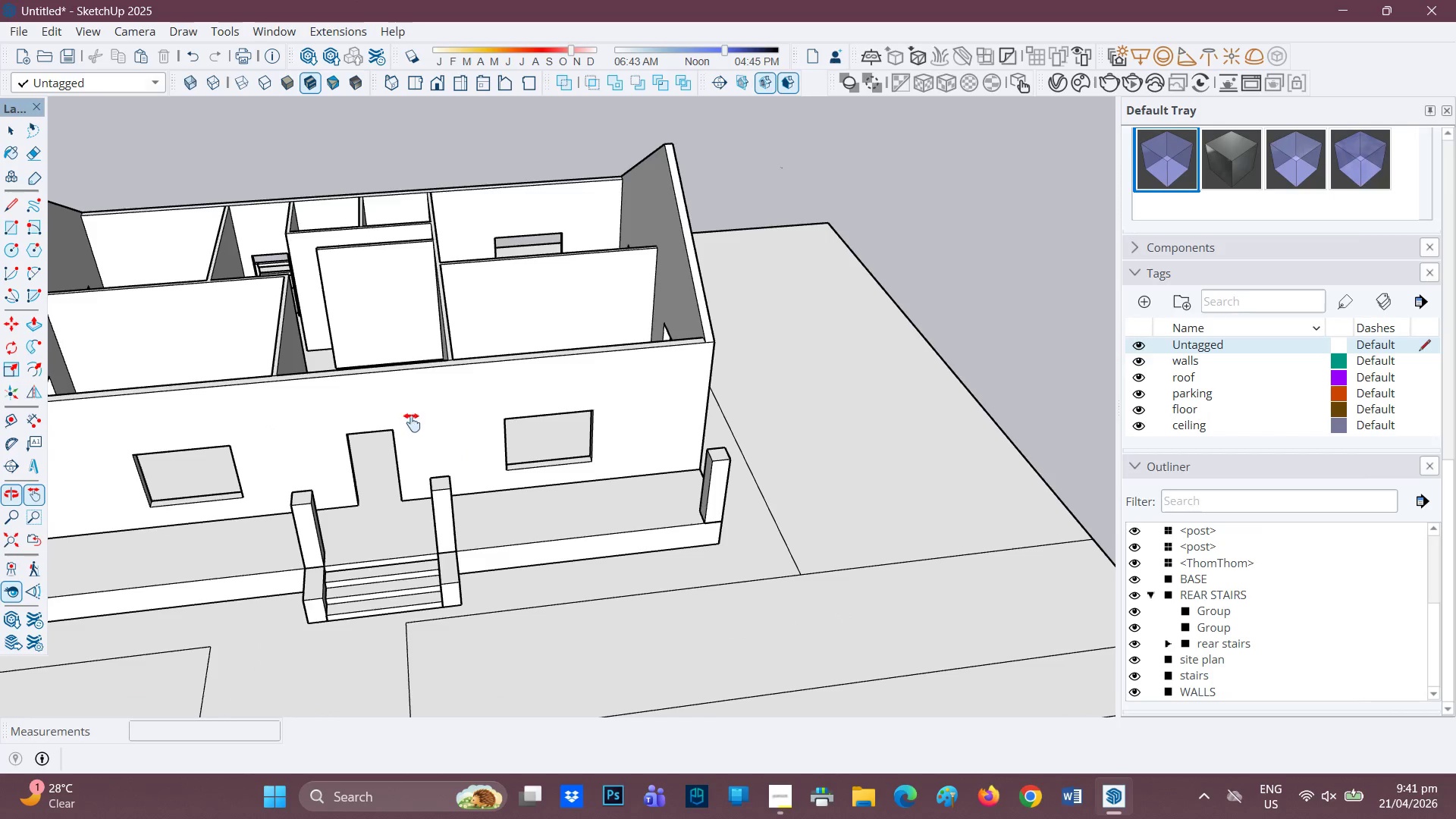 
key(Space)
 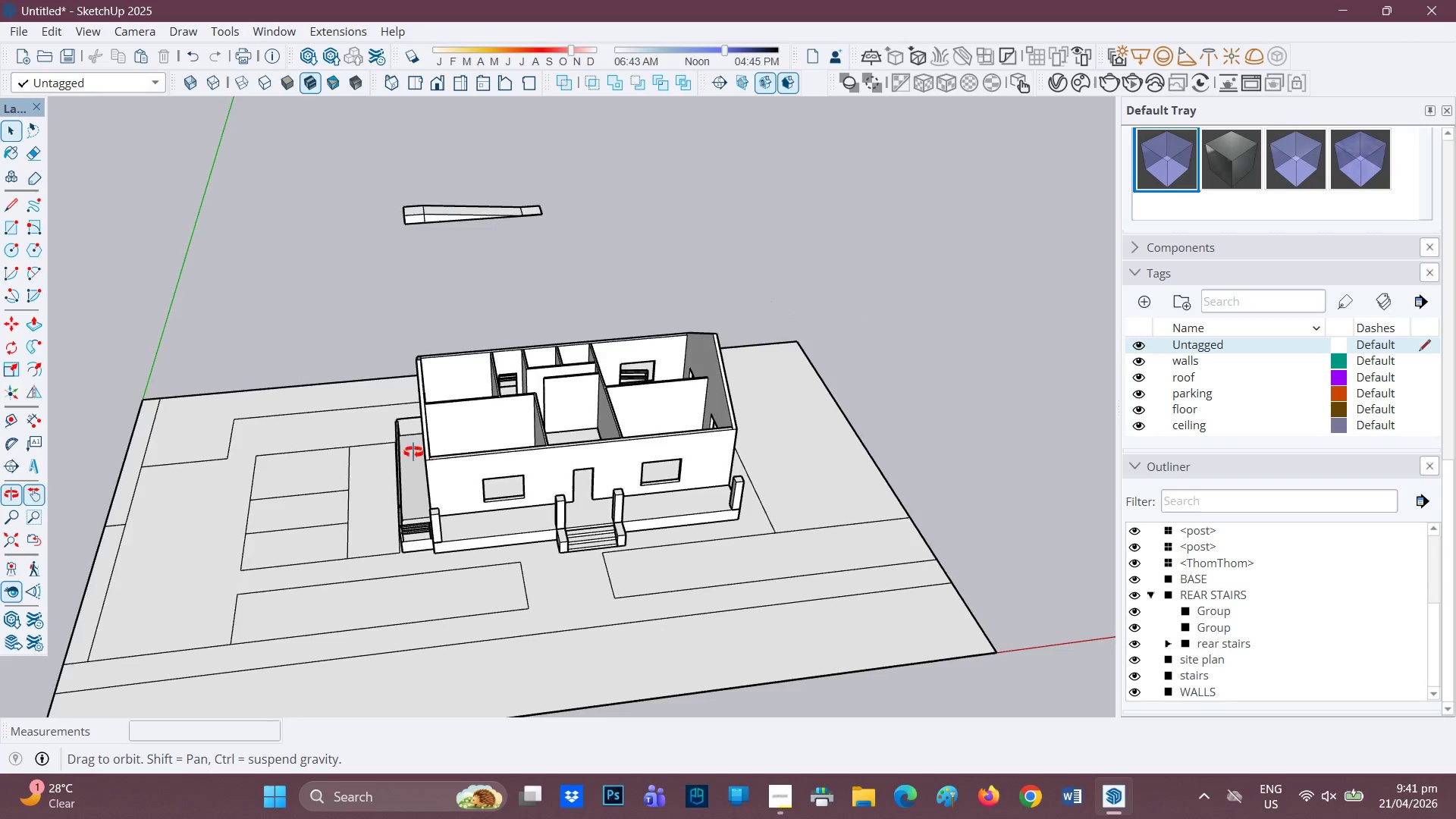 
scroll: coordinate [460, 475], scroll_direction: down, amount: 9.0
 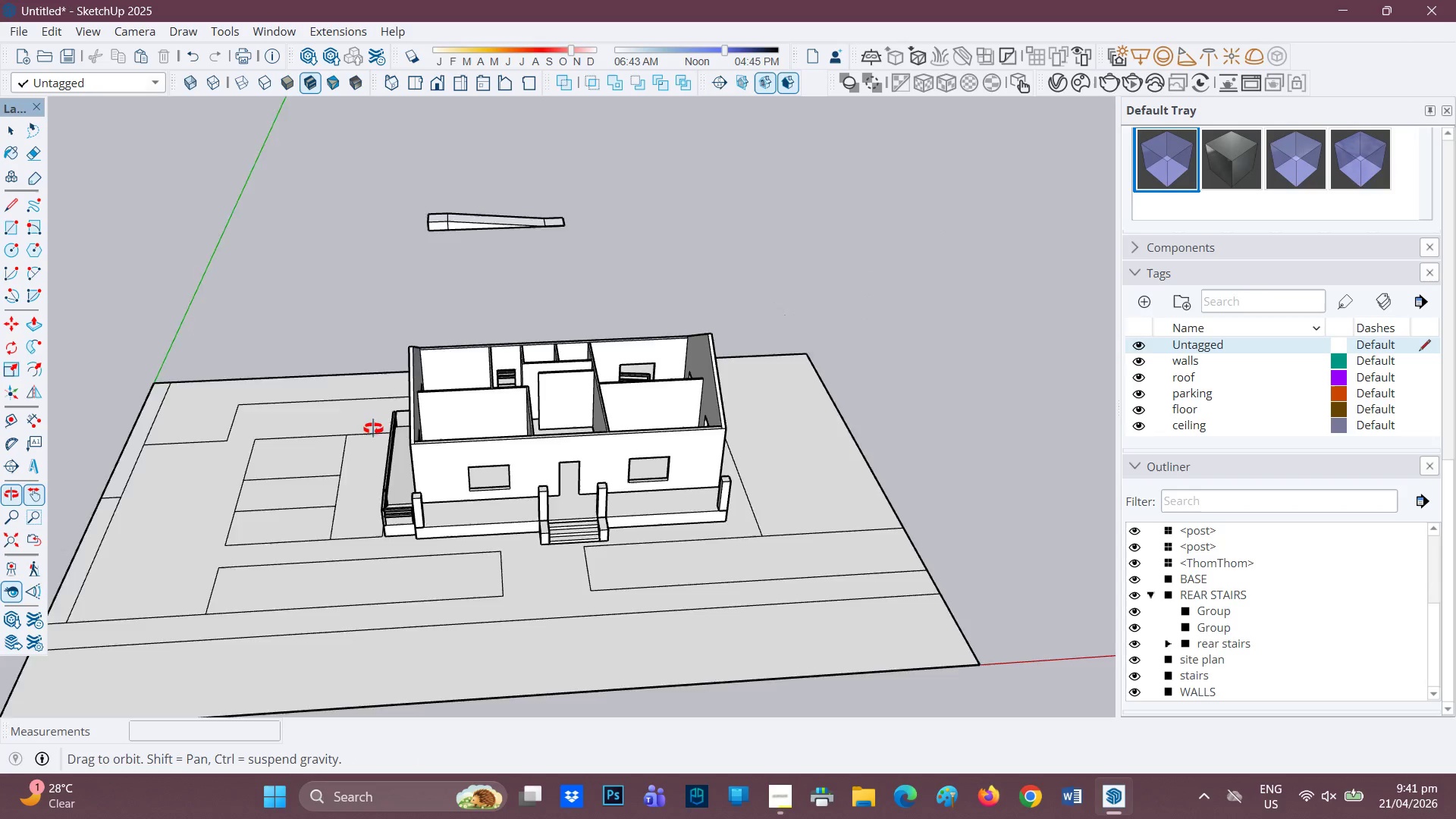 
scroll: coordinate [346, 483], scroll_direction: up, amount: 4.0
 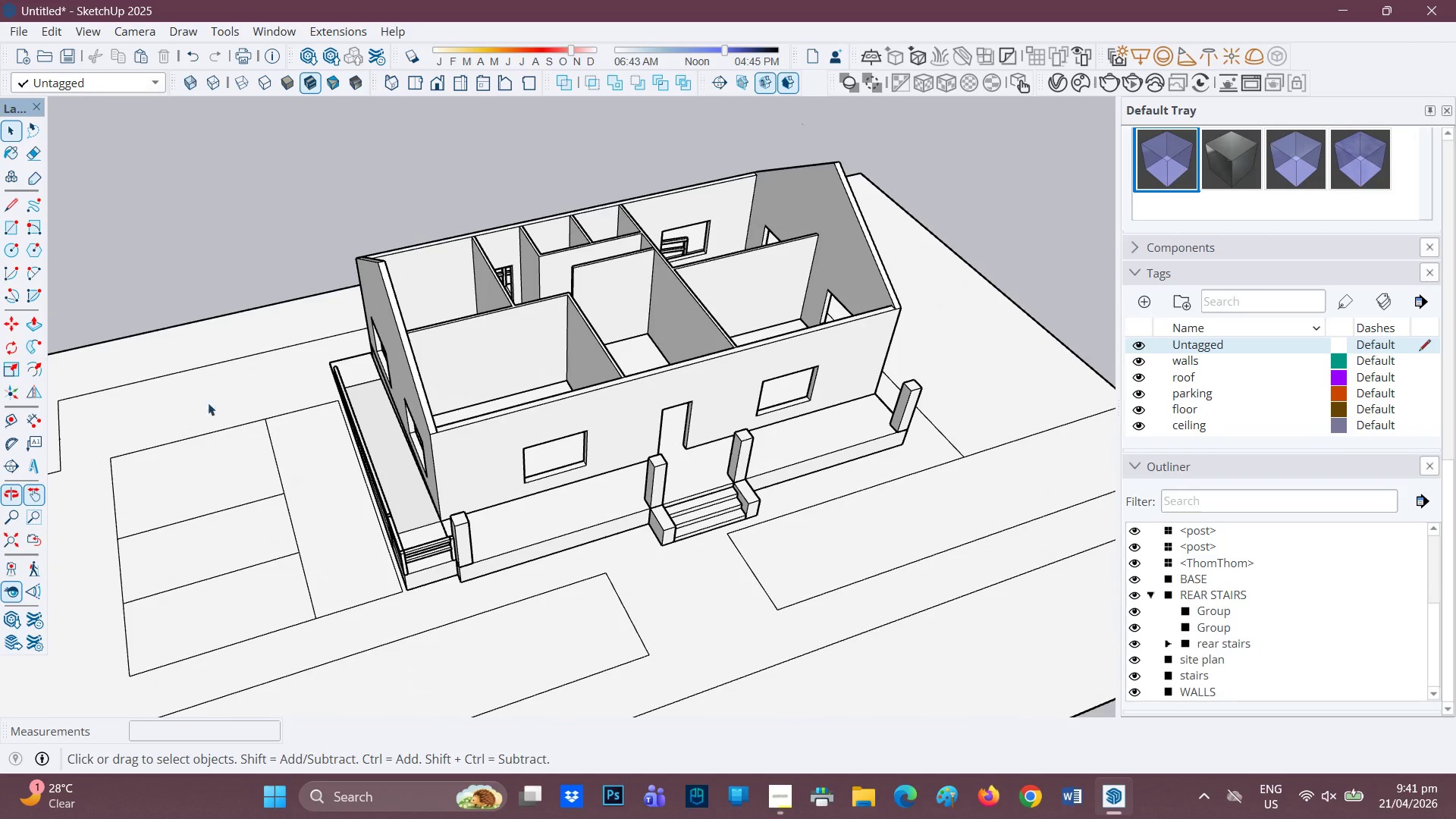 
left_click_drag(start_coordinate=[219, 567], to_coordinate=[223, 564])
 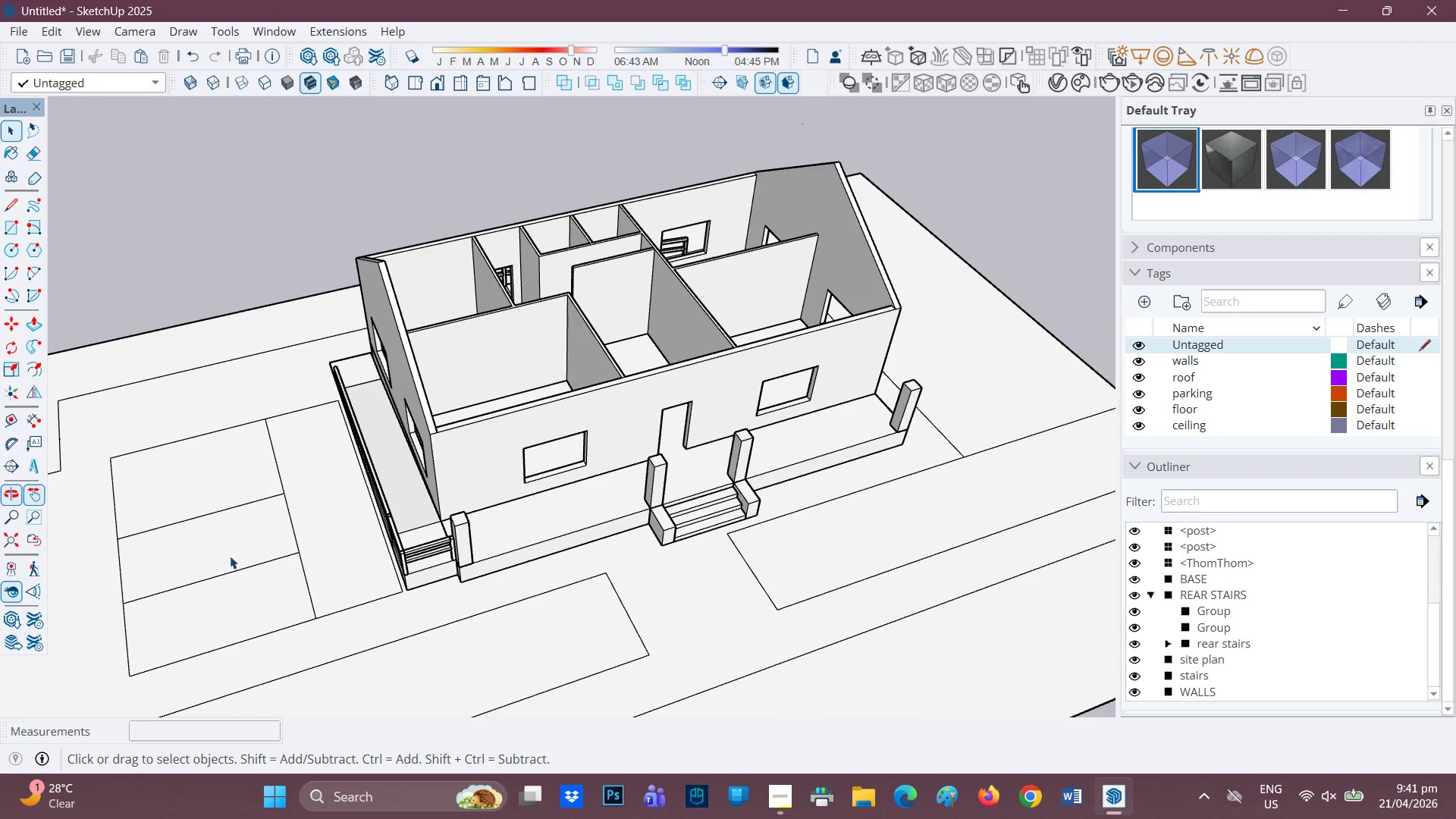 
left_click_drag(start_coordinate=[236, 551], to_coordinate=[254, 540])
 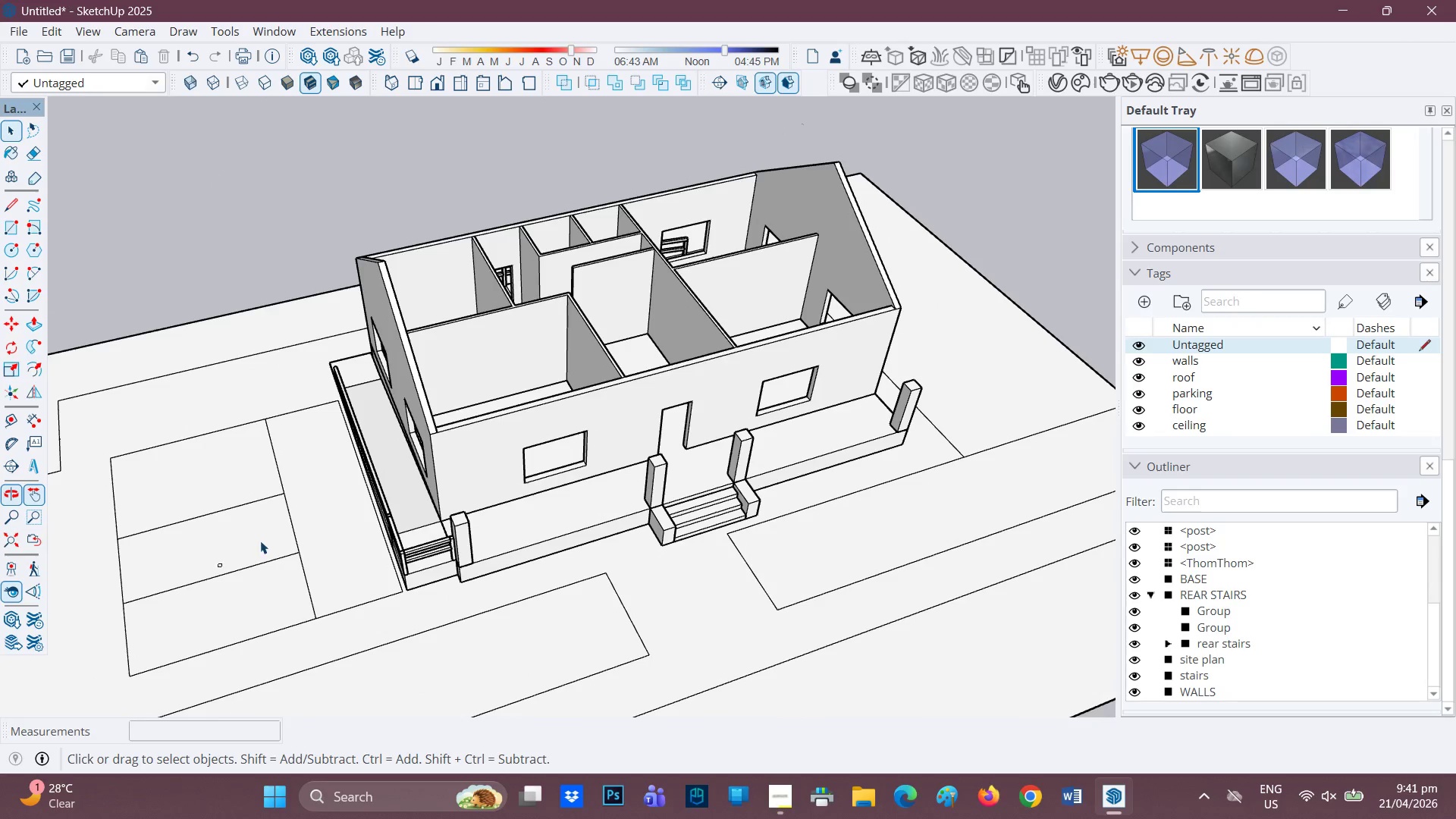 
left_click_drag(start_coordinate=[262, 549], to_coordinate=[262, 553])
 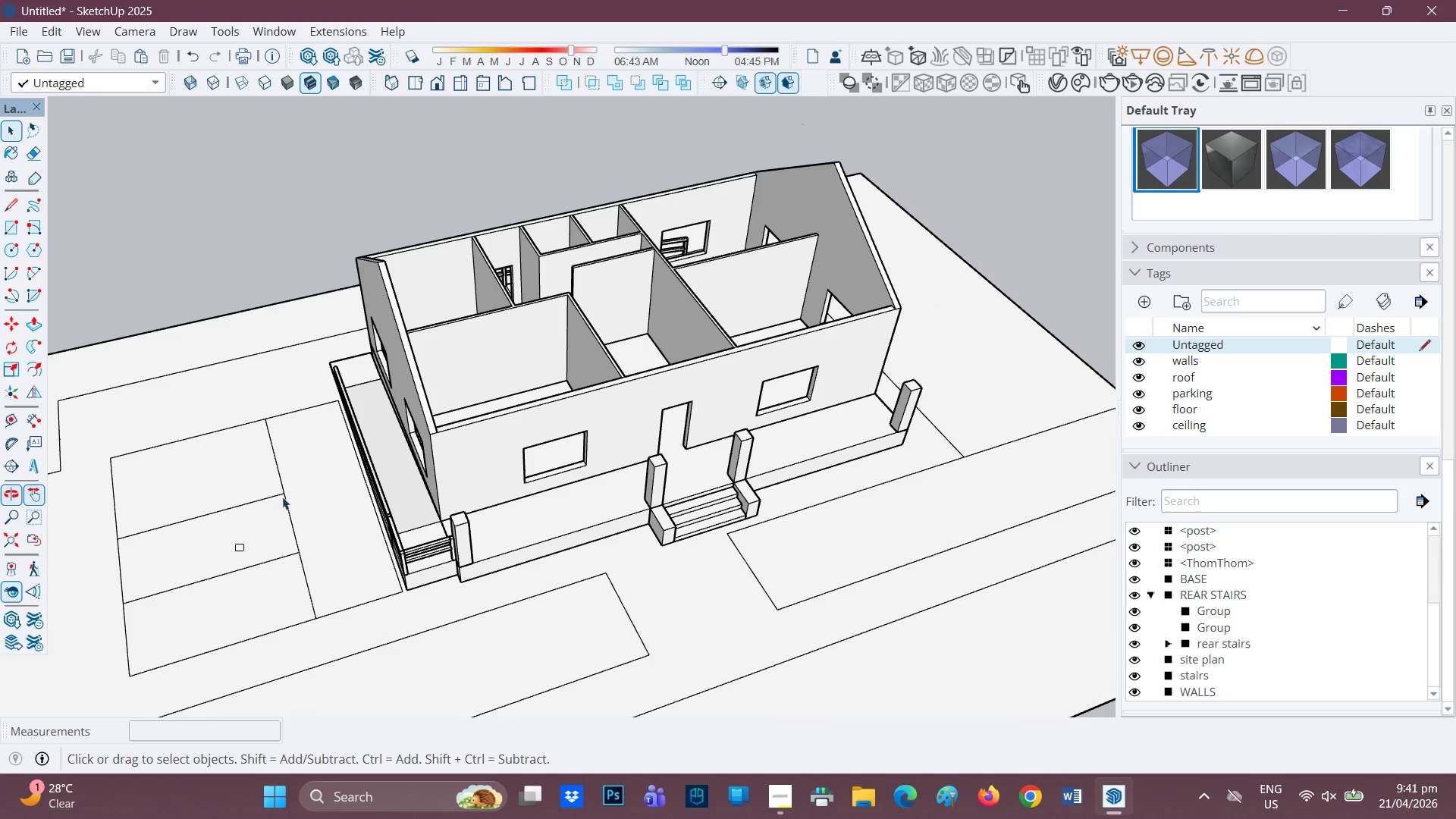 
left_click_drag(start_coordinate=[272, 535], to_coordinate=[286, 485])
 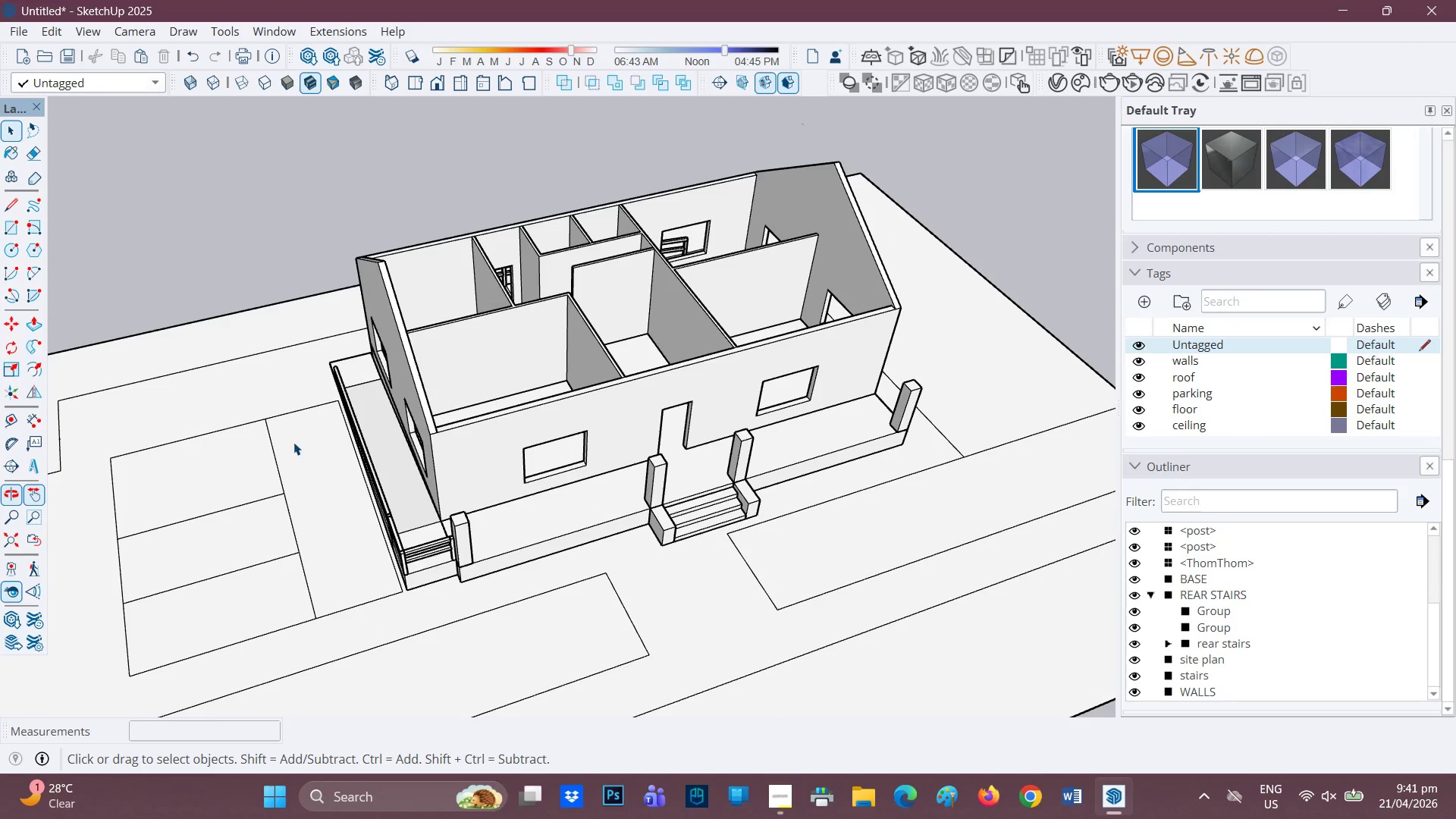 
left_click_drag(start_coordinate=[292, 453], to_coordinate=[293, 441])
 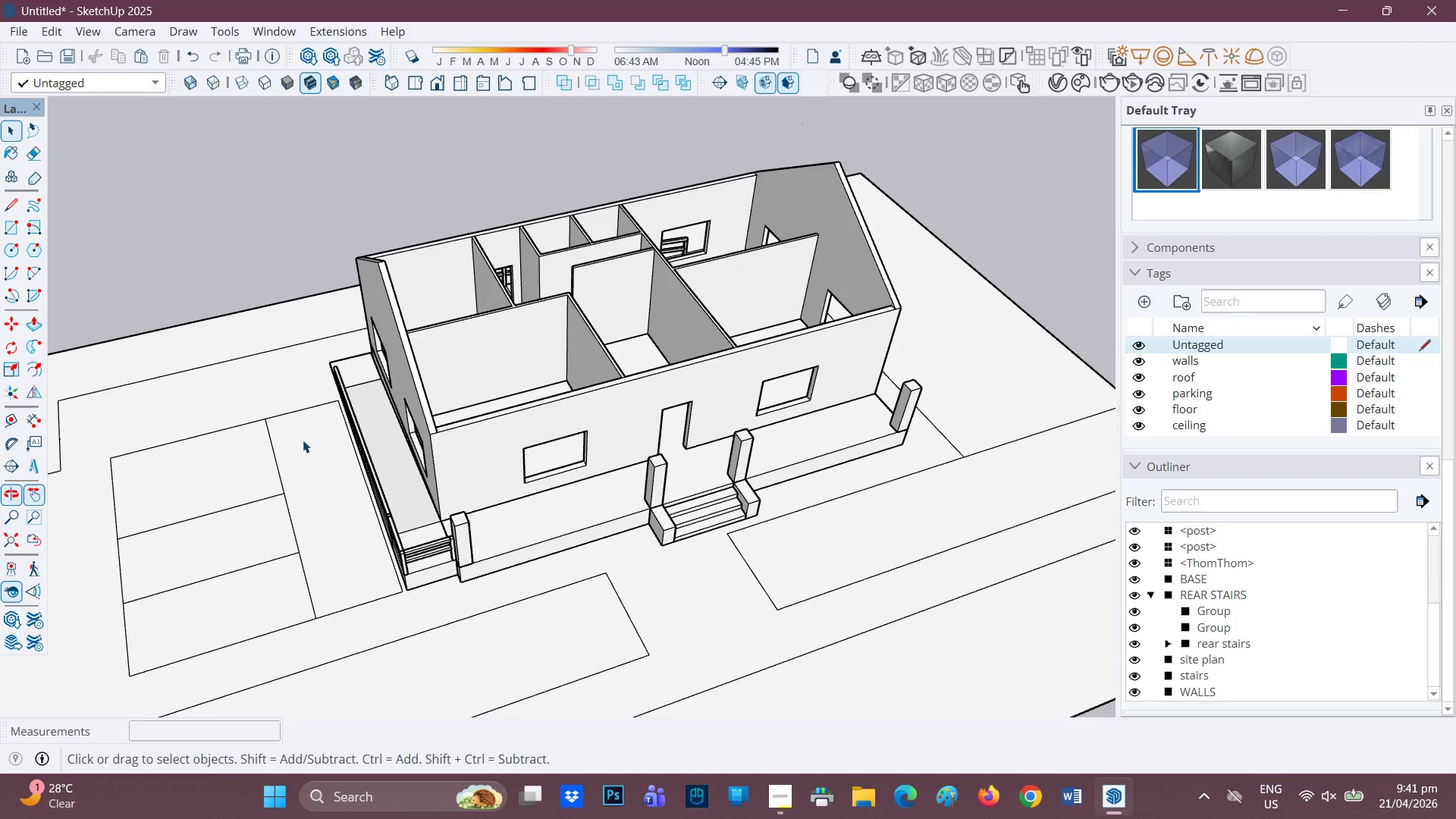 
scroll: coordinate [290, 447], scroll_direction: up, amount: 2.0
 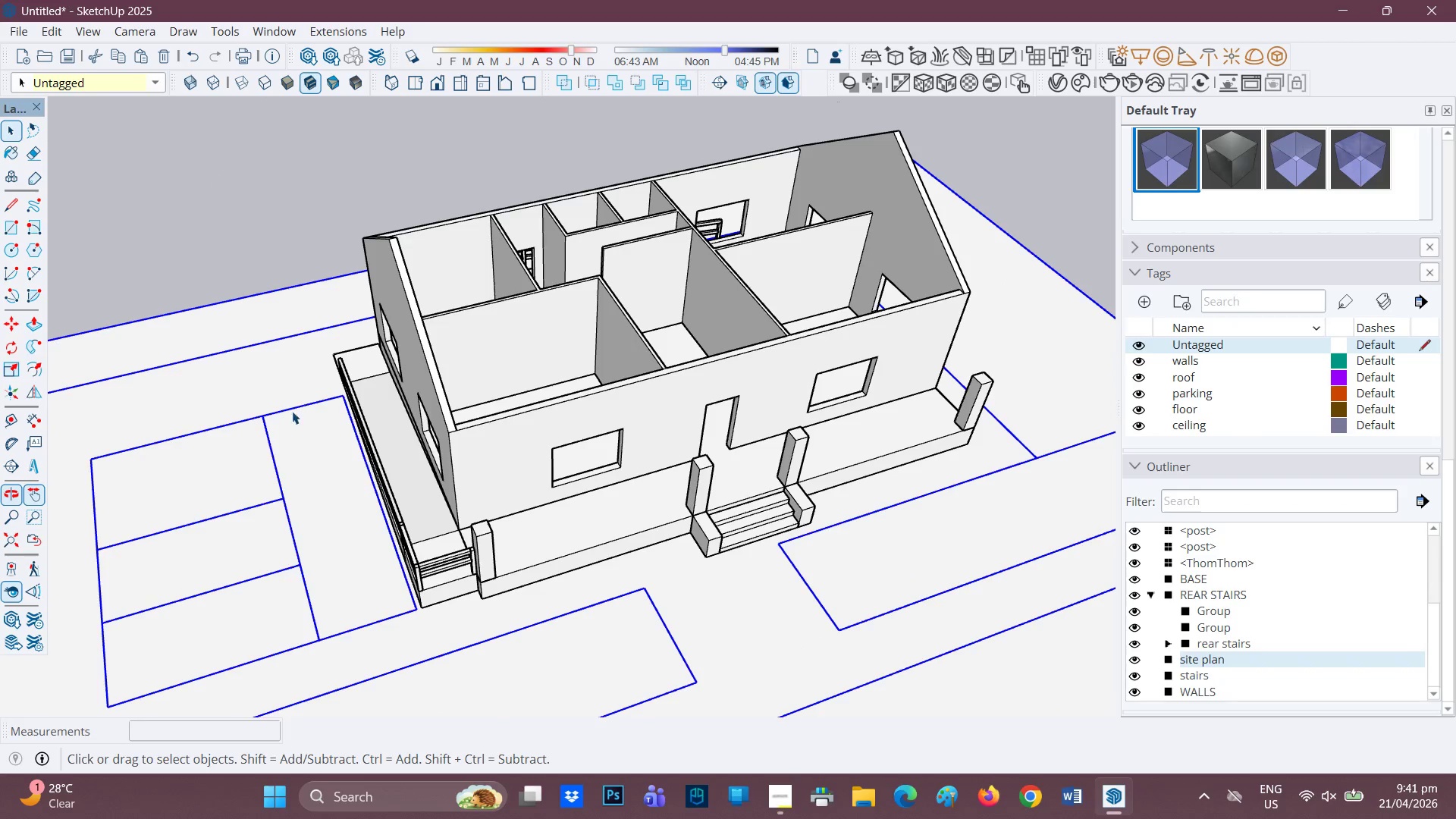 
scroll: coordinate [497, 421], scroll_direction: down, amount: 7.0
 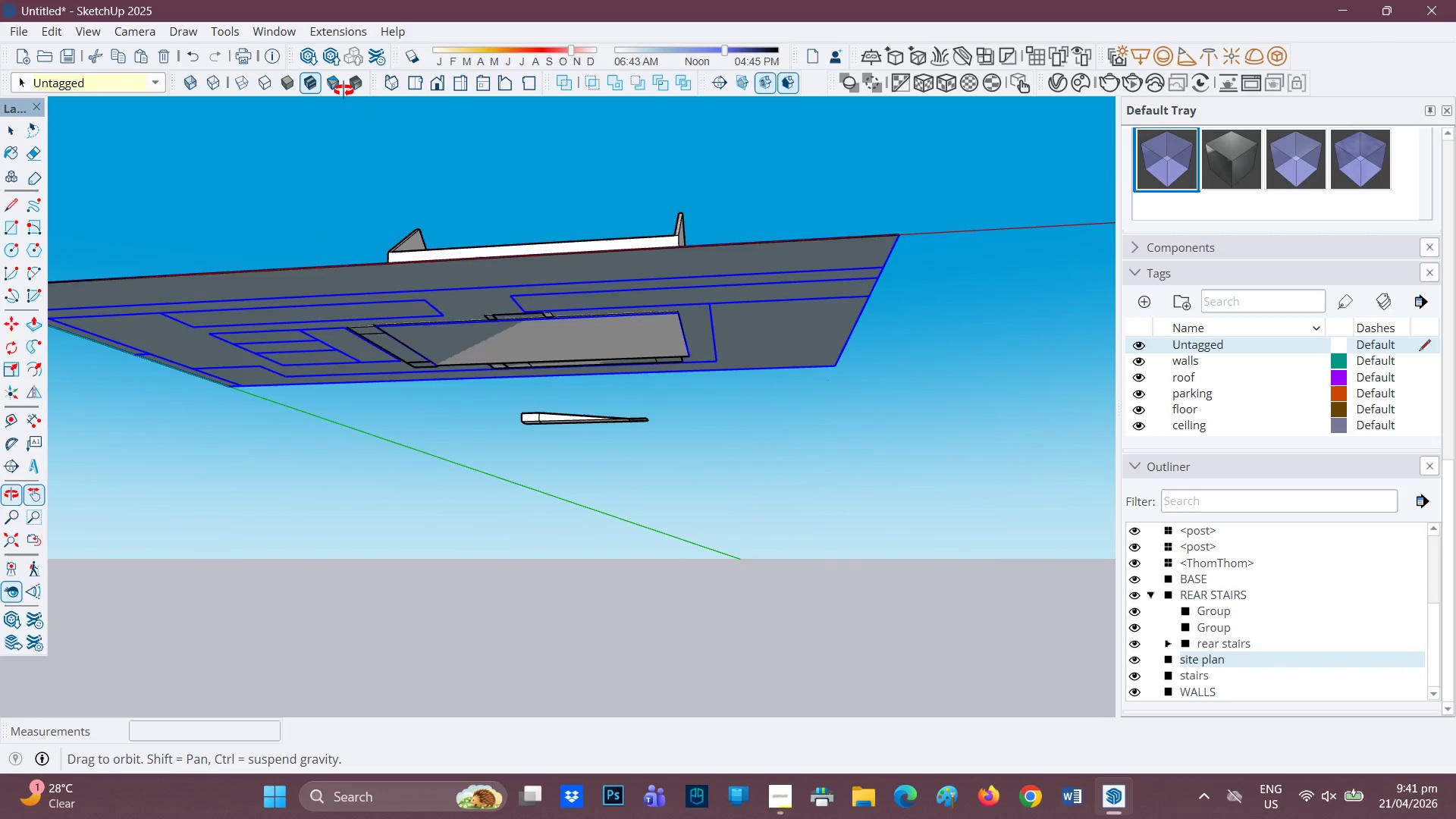 
scroll: coordinate [419, 341], scroll_direction: up, amount: 1.0
 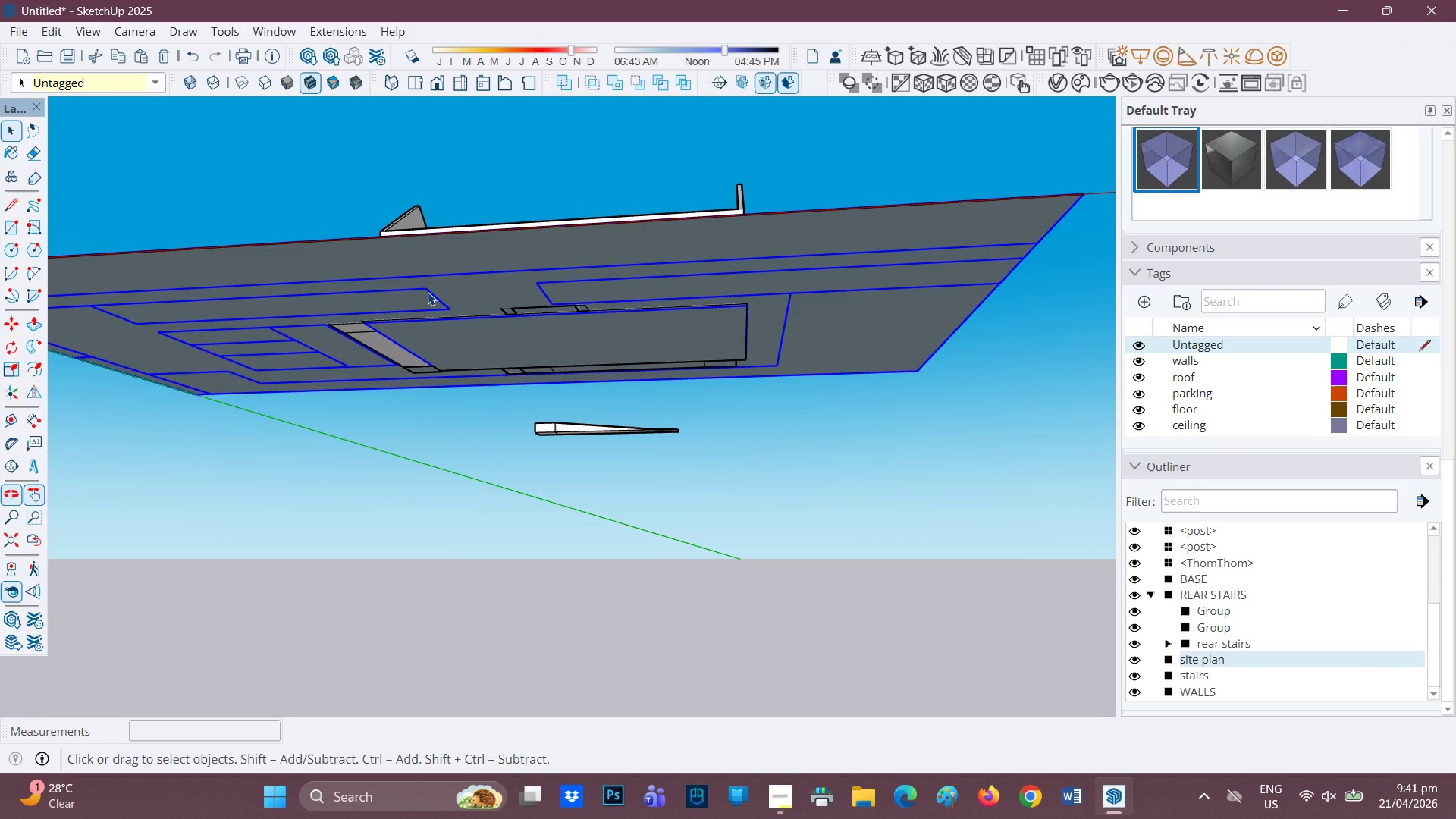 
scroll: coordinate [433, 300], scroll_direction: down, amount: 5.0
 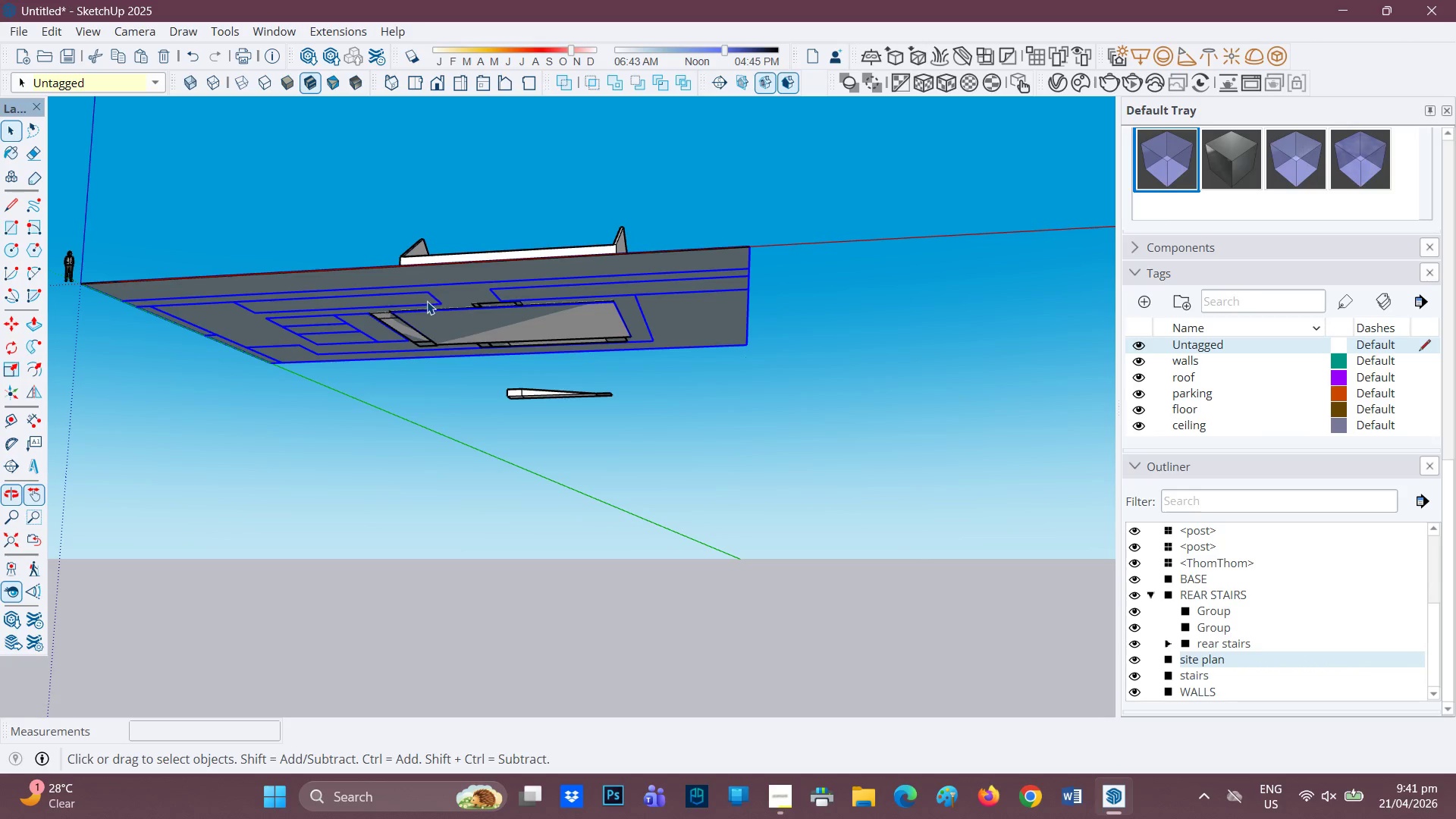 
key(Space)
 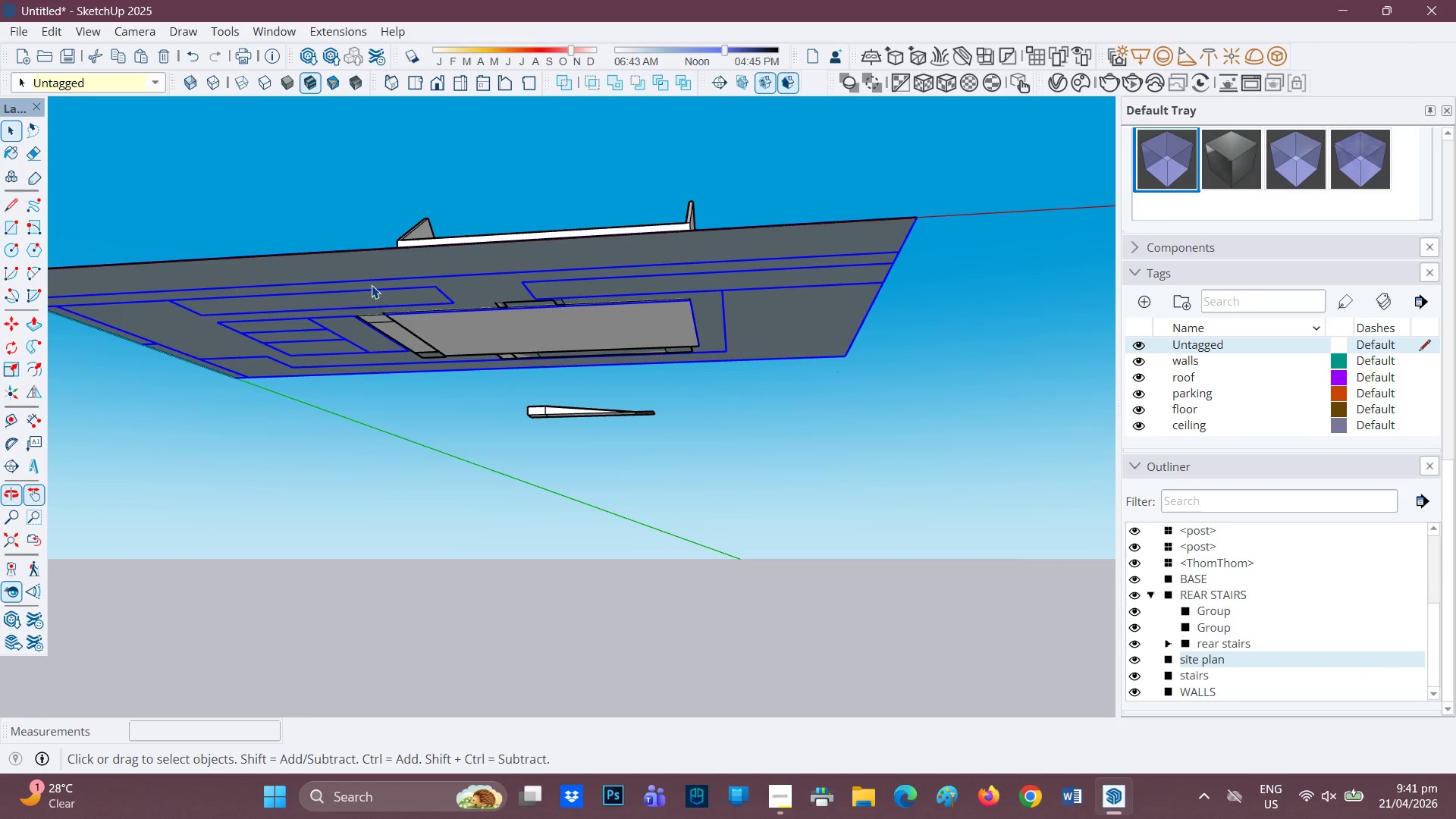 
scroll: coordinate [403, 306], scroll_direction: up, amount: 2.0
 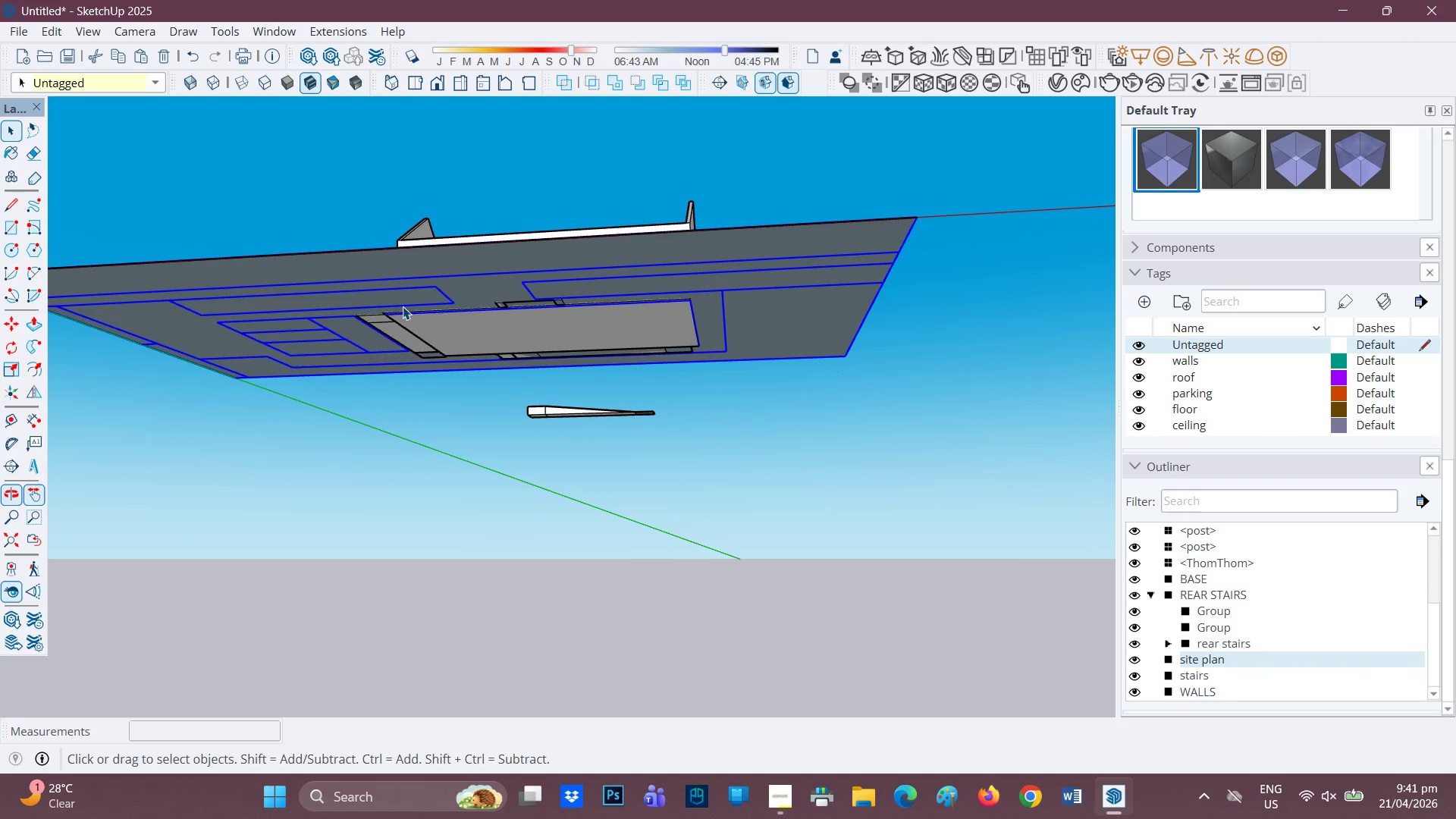 
double_click([372, 285])
 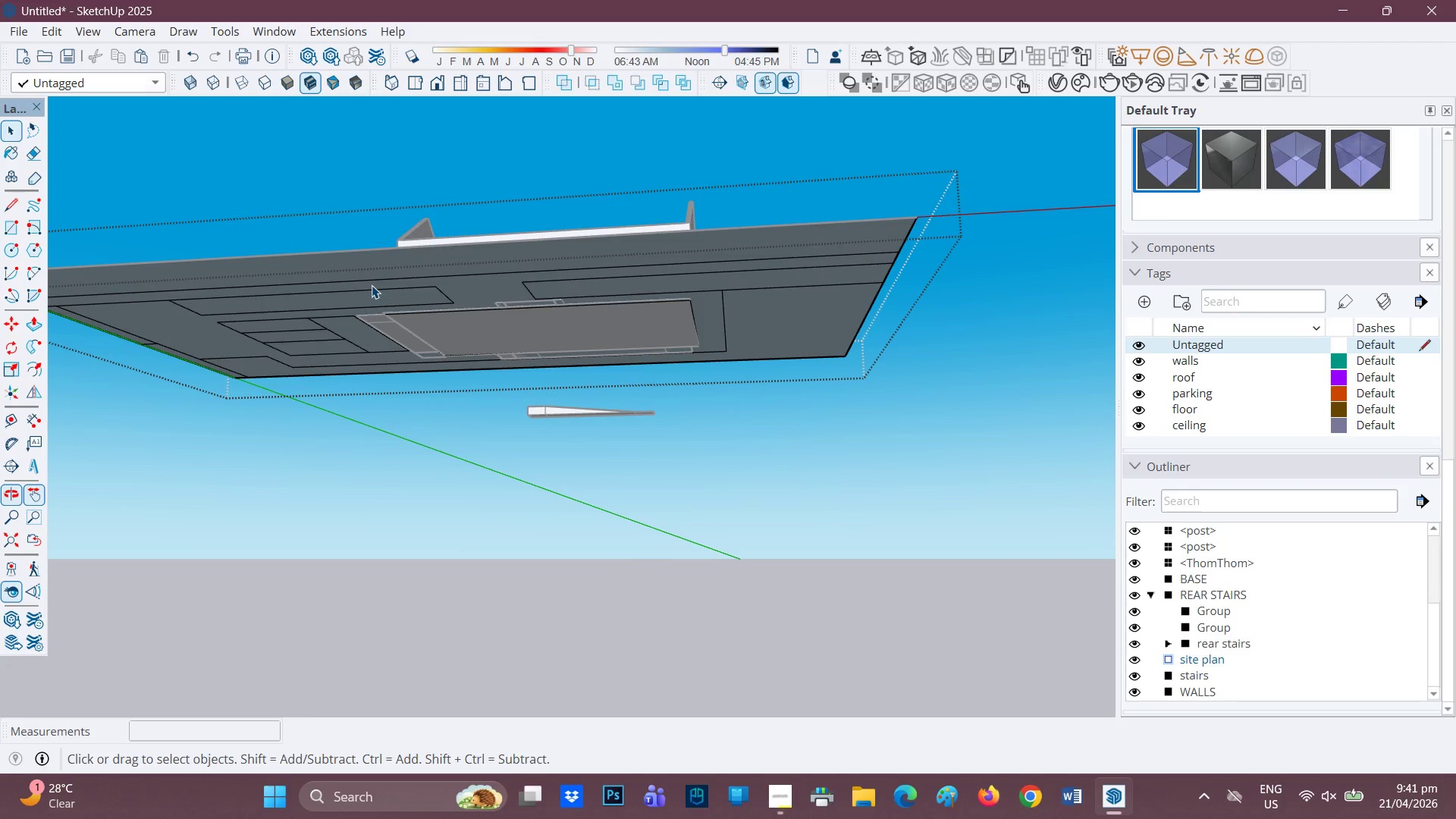 
scroll: coordinate [372, 285], scroll_direction: up, amount: 3.0
 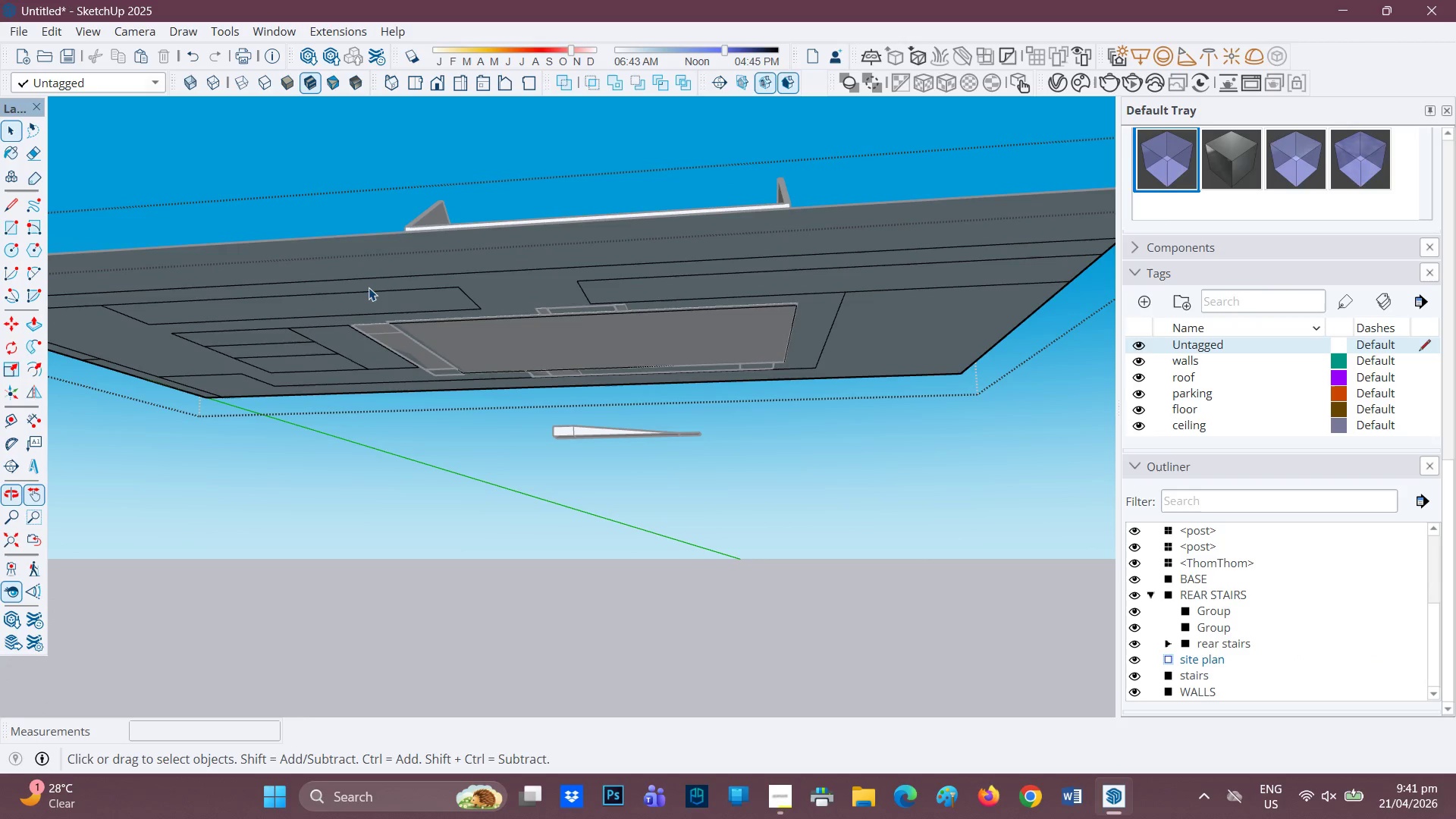 
key(H)
 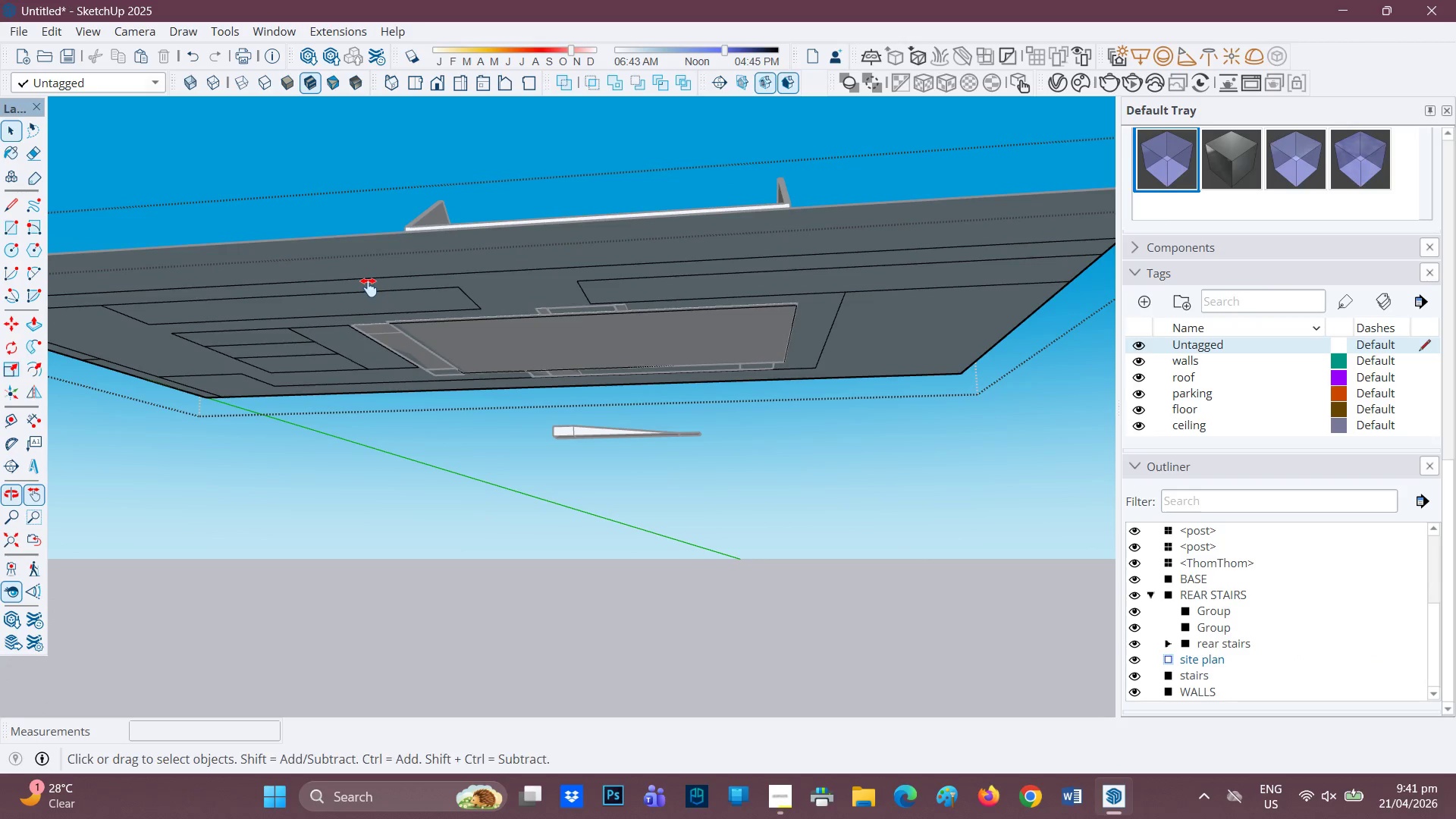 
left_click_drag(start_coordinate=[369, 287], to_coordinate=[468, 280])
 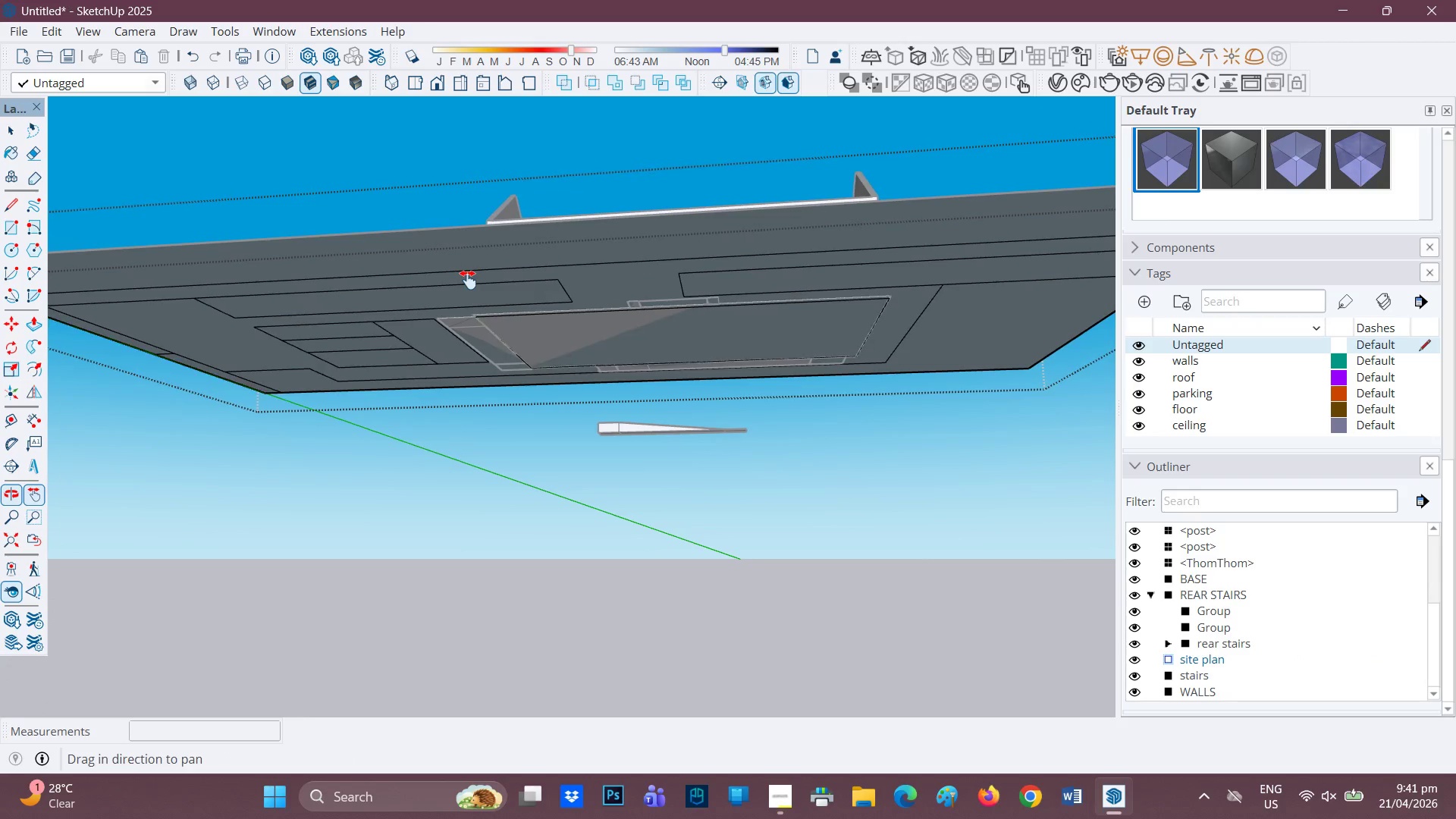 
scroll: coordinate [440, 310], scroll_direction: down, amount: 4.0
 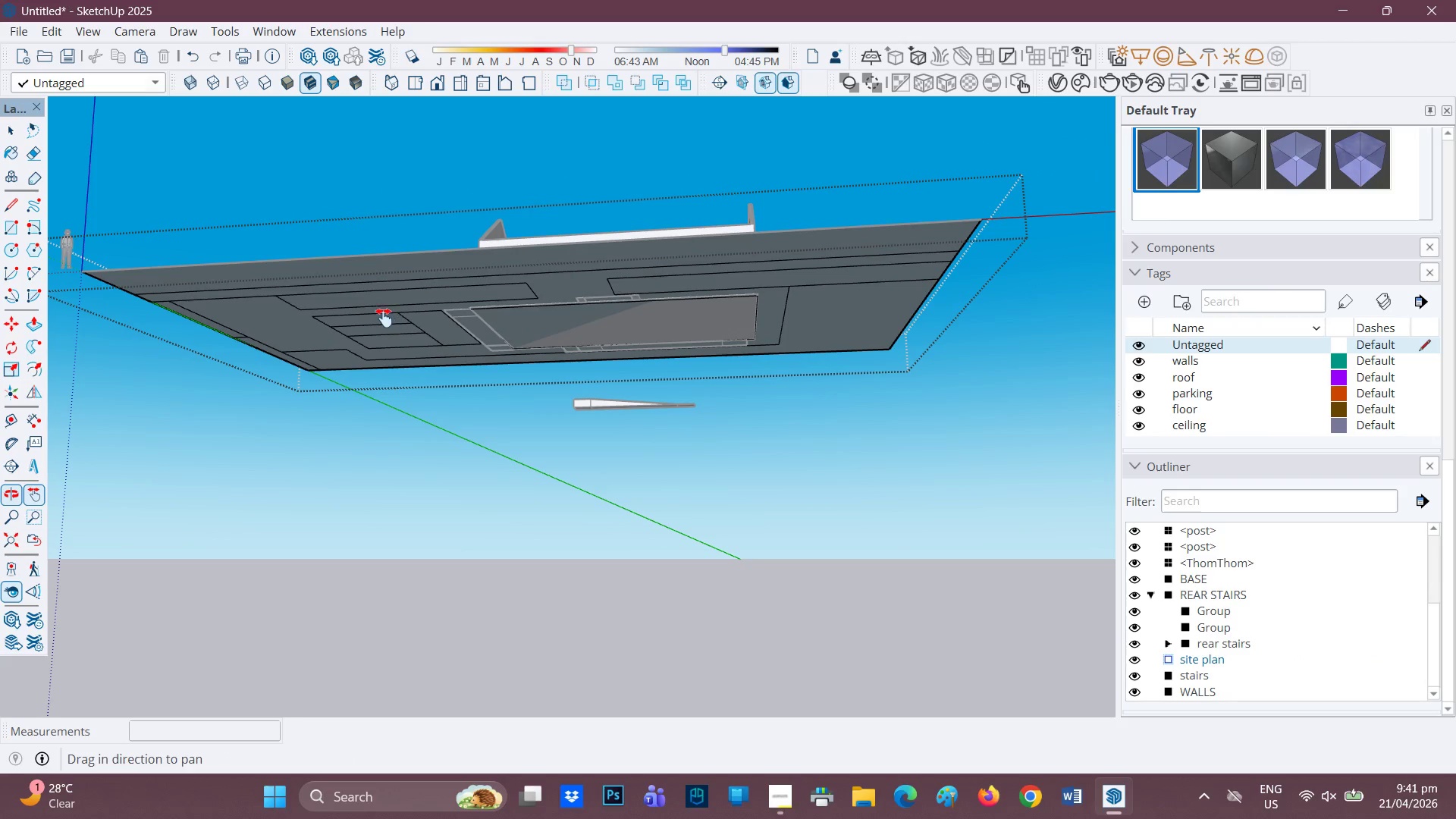 
key(R)
 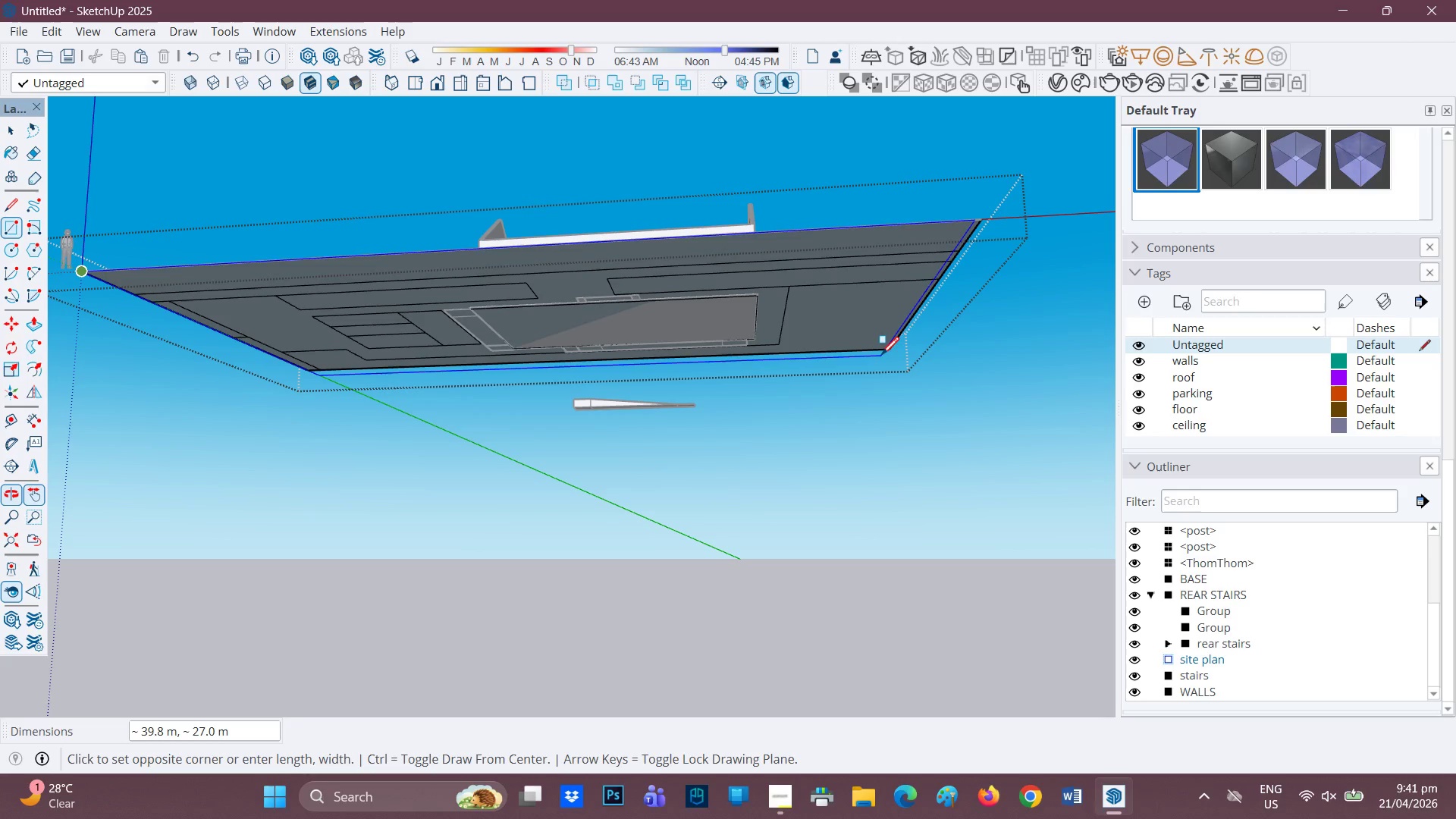 
left_click([886, 353])
 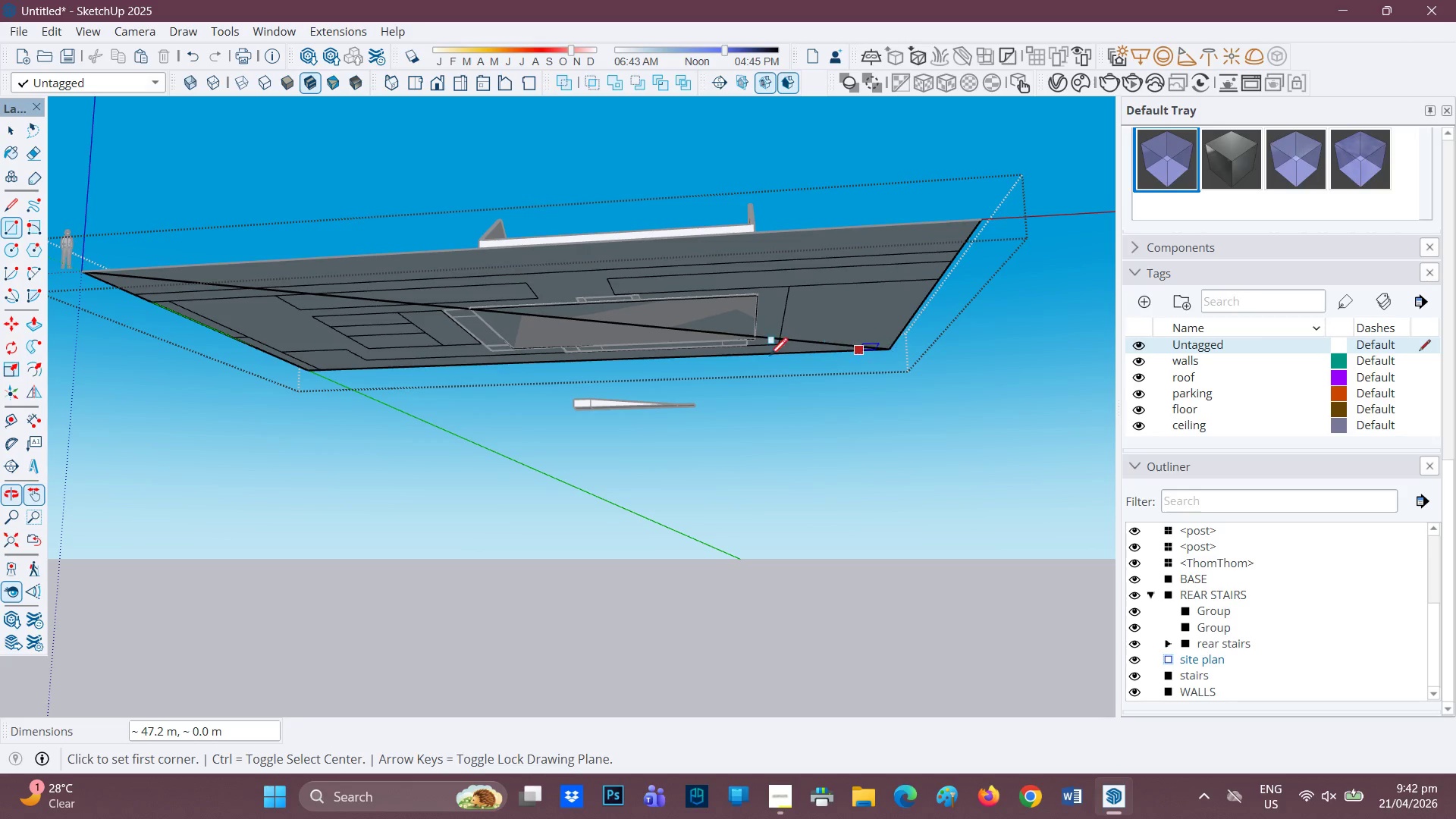 
scroll: coordinate [710, 349], scroll_direction: up, amount: 1.0
 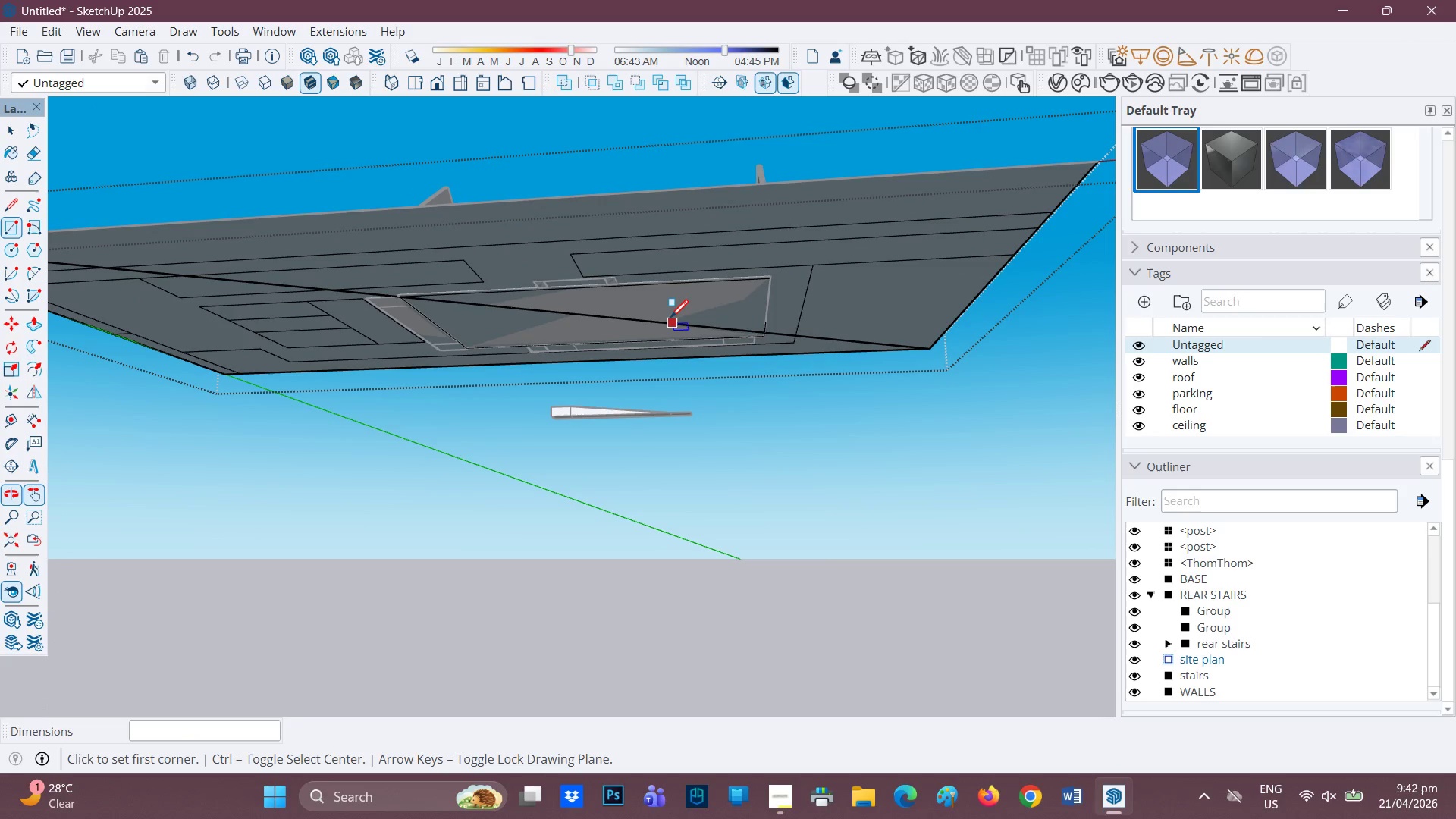 
key(Control+ControlLeft)
 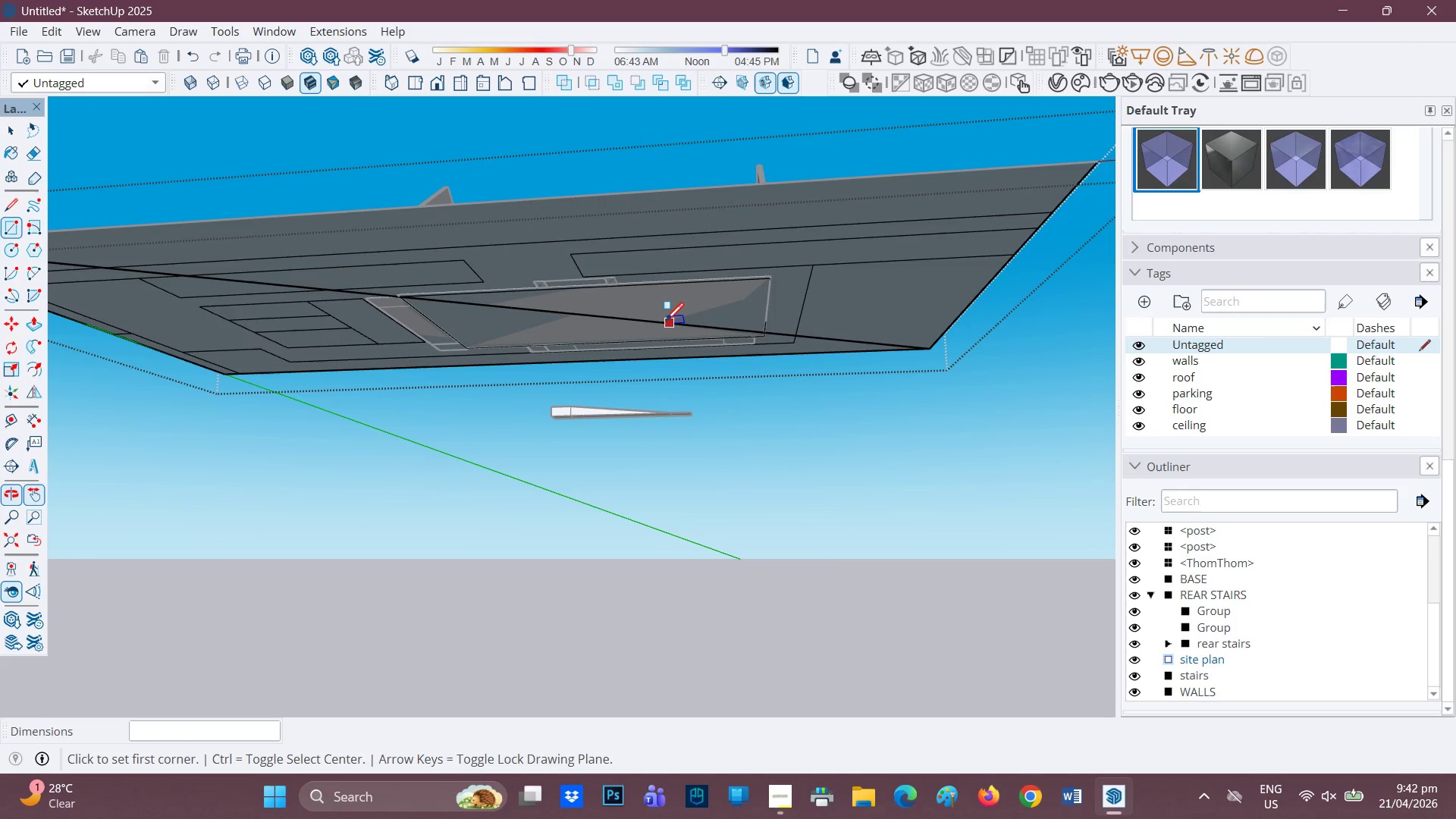 
key(Control+X)
 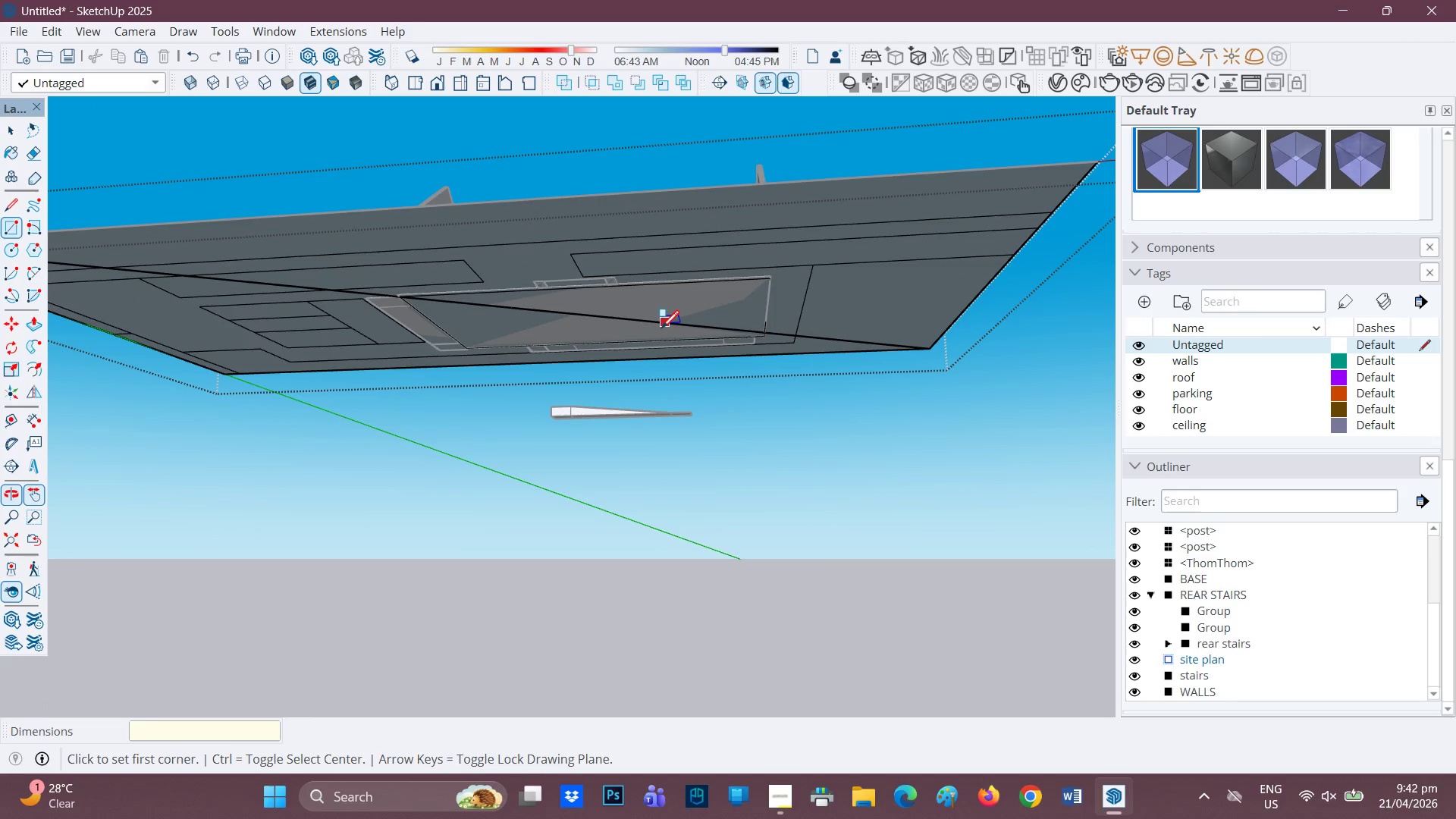 
key(Control+X)
 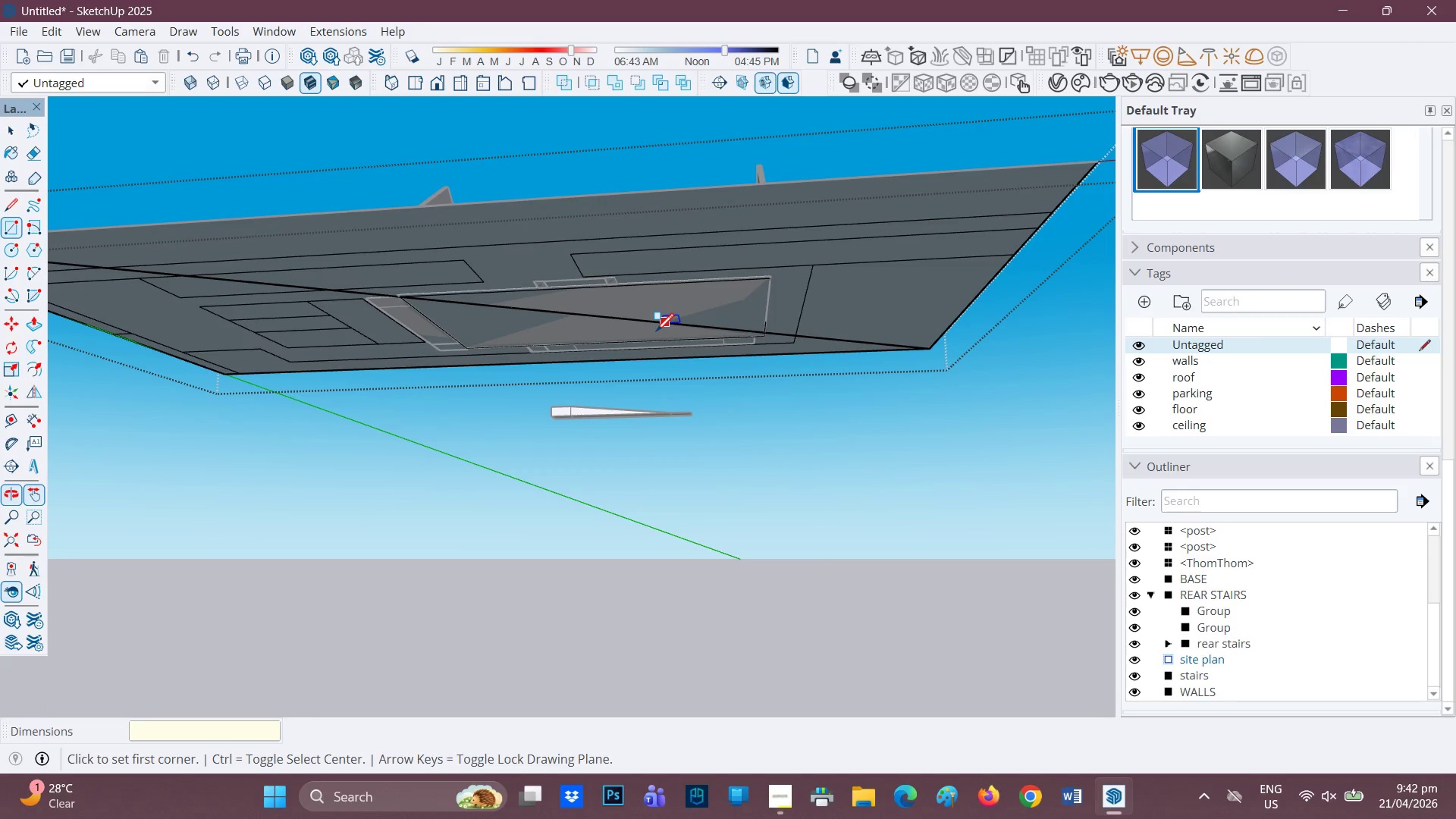 
key(Control+Z)
 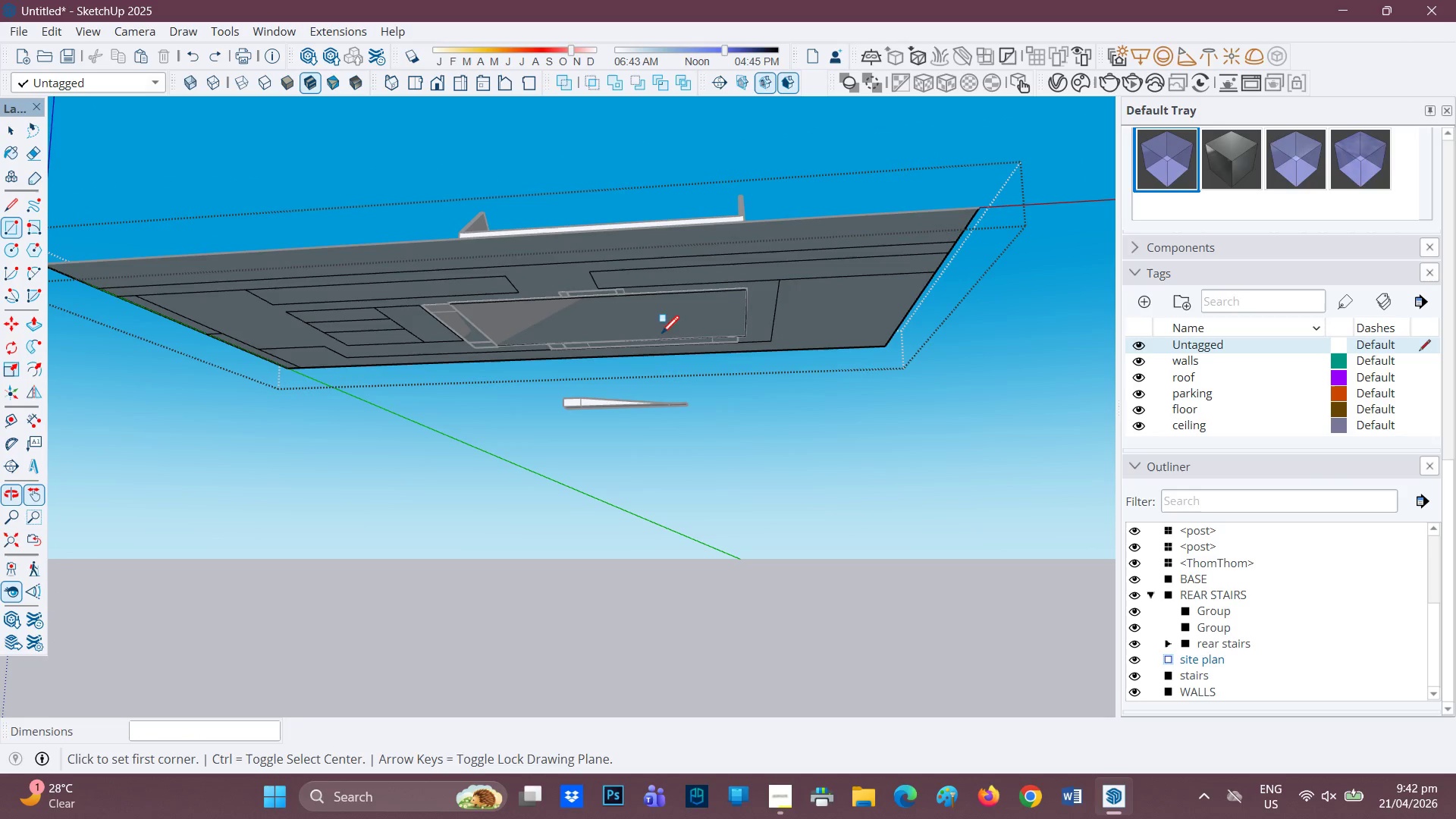 
scroll: coordinate [684, 349], scroll_direction: down, amount: 3.0
 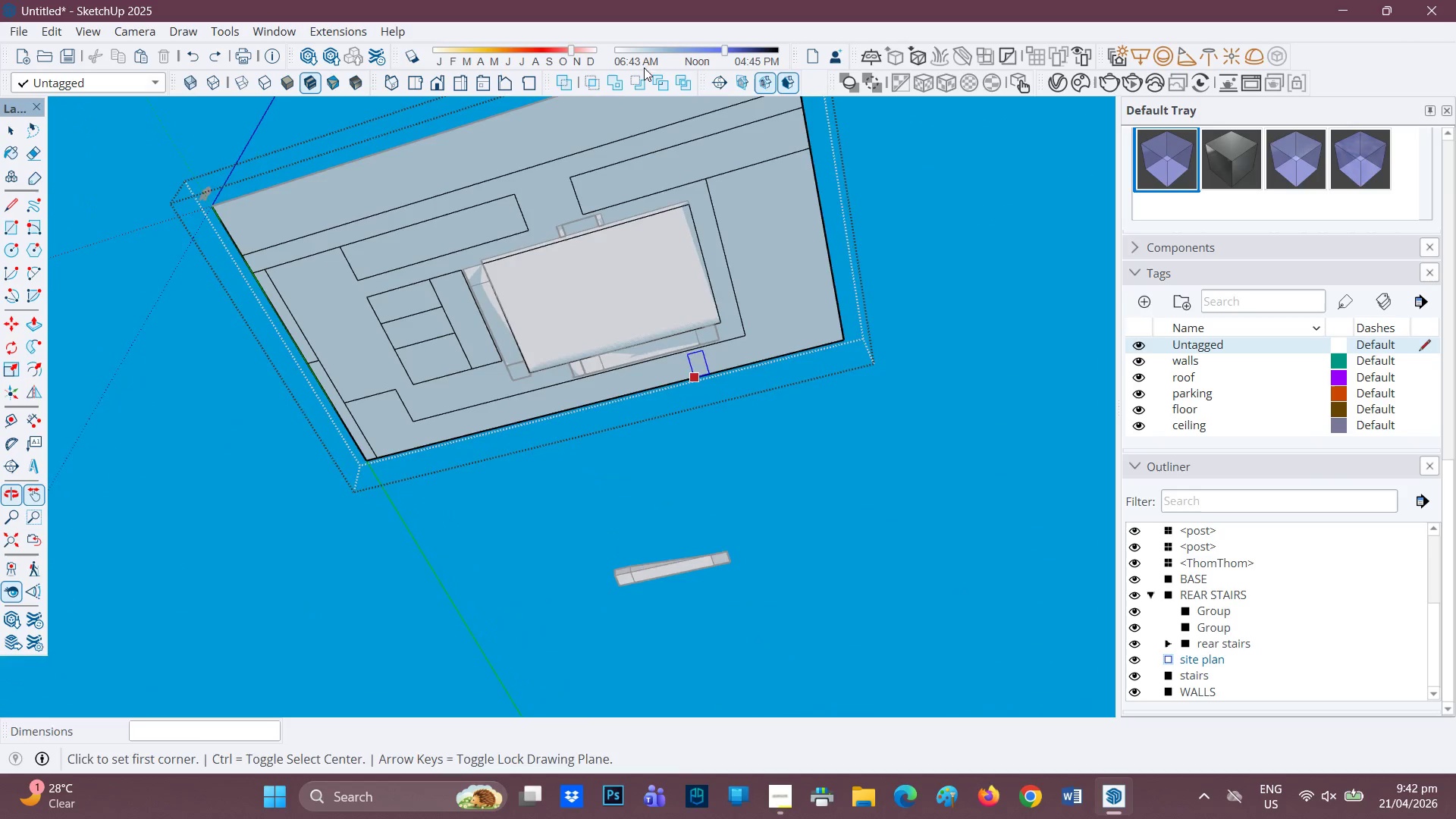 
scroll: coordinate [812, 345], scroll_direction: none, amount: 0.0
 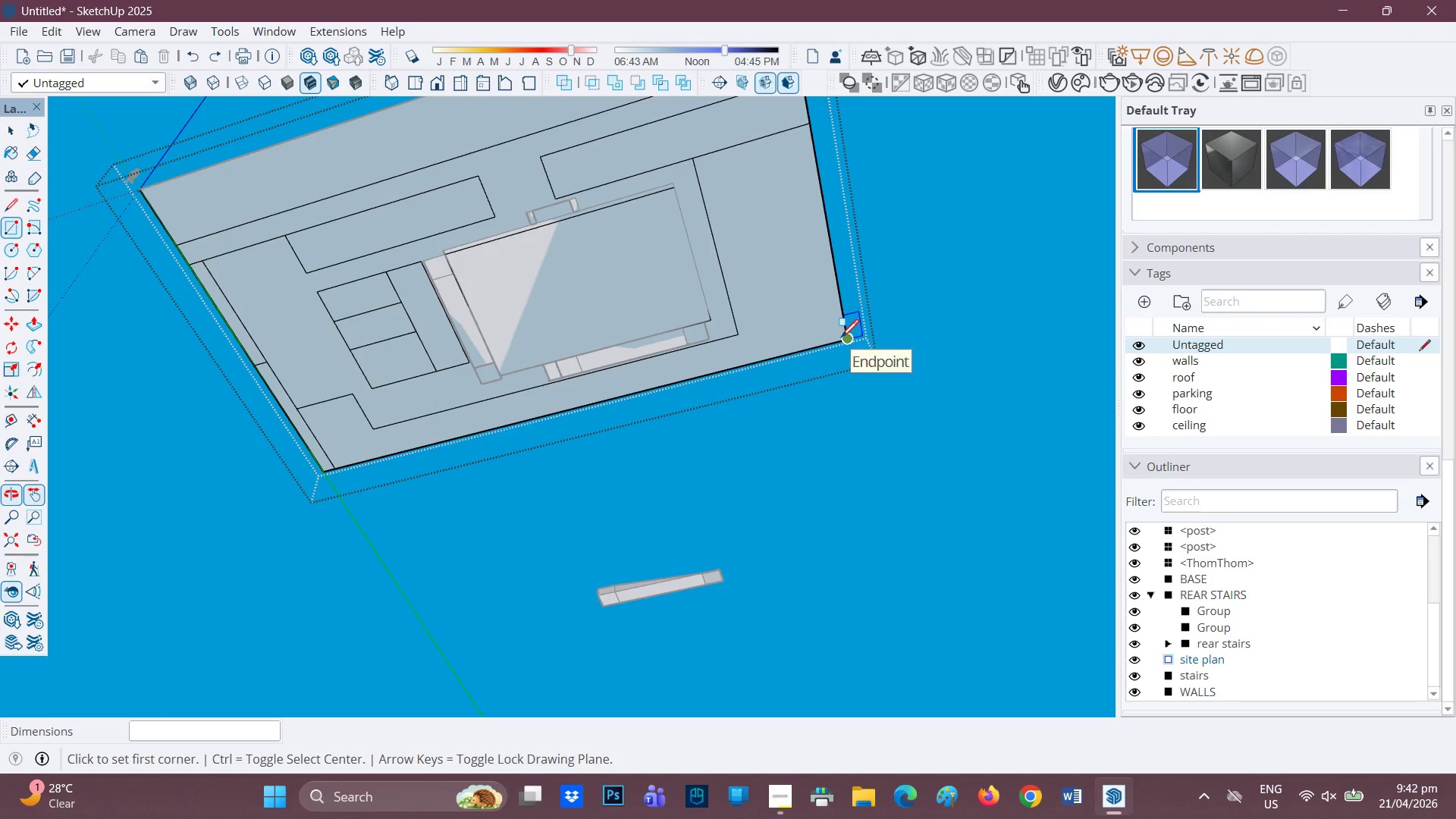 
key(Space)
 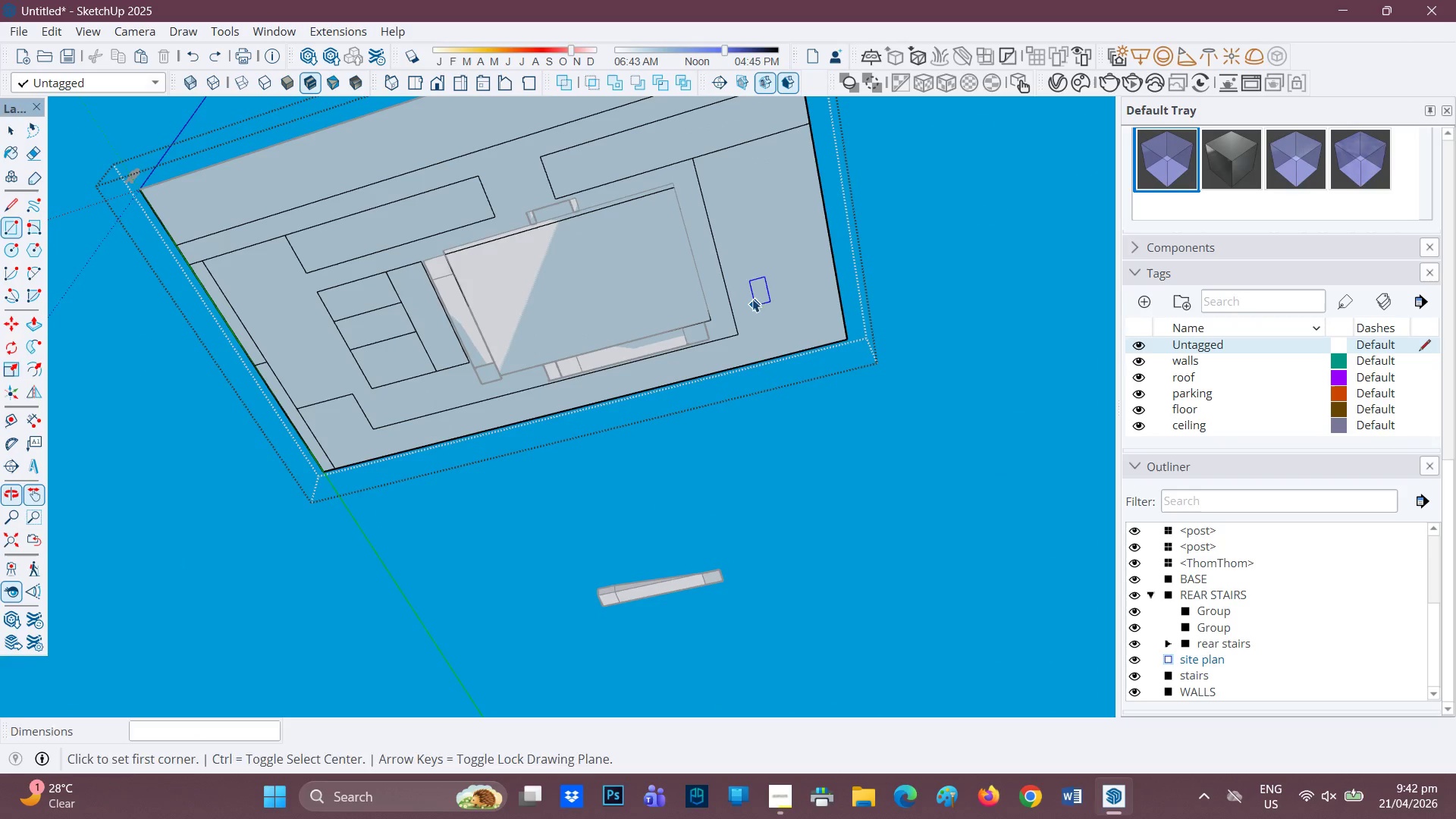 
key(Space)
 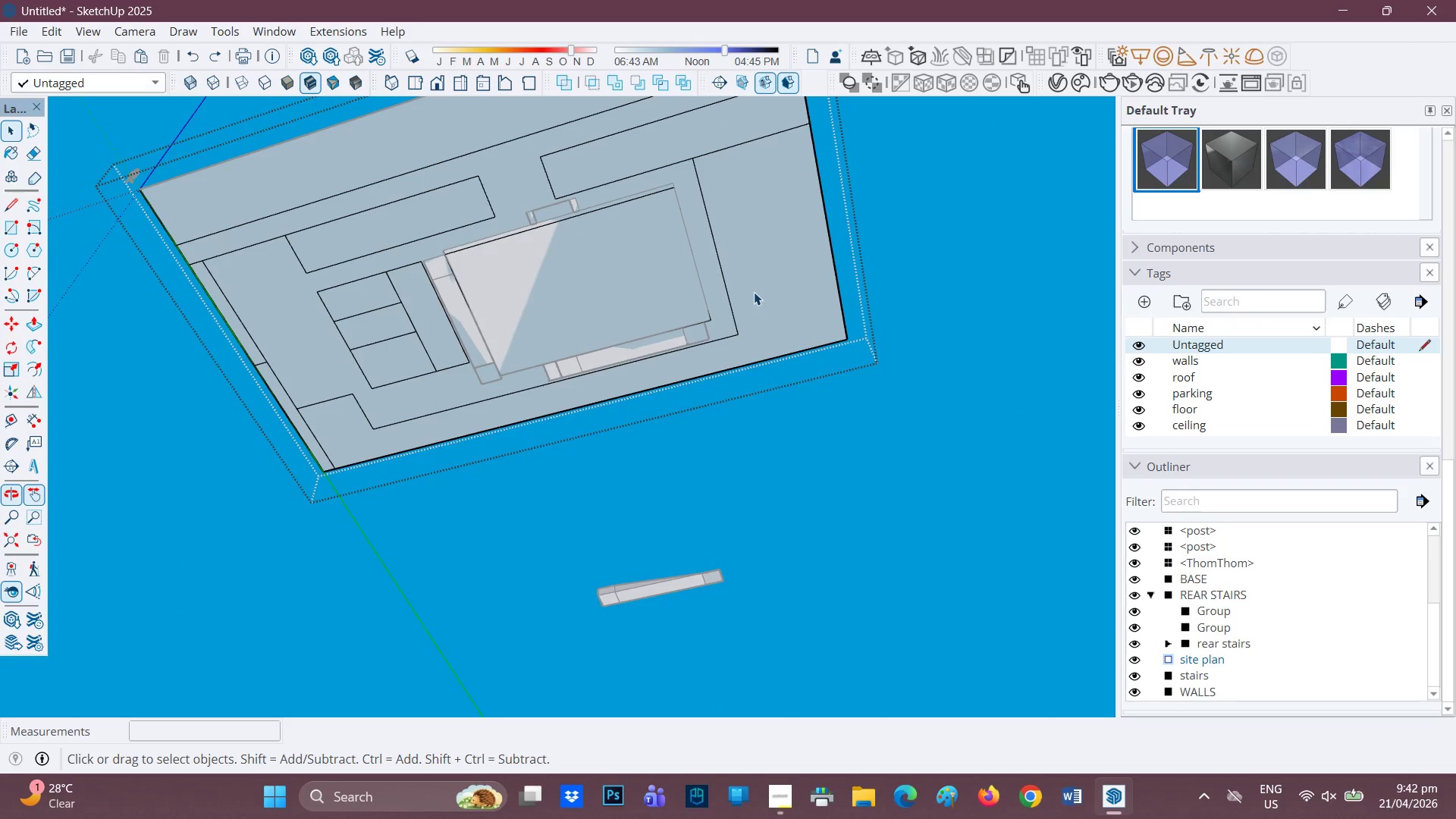 
double_click([754, 292])
 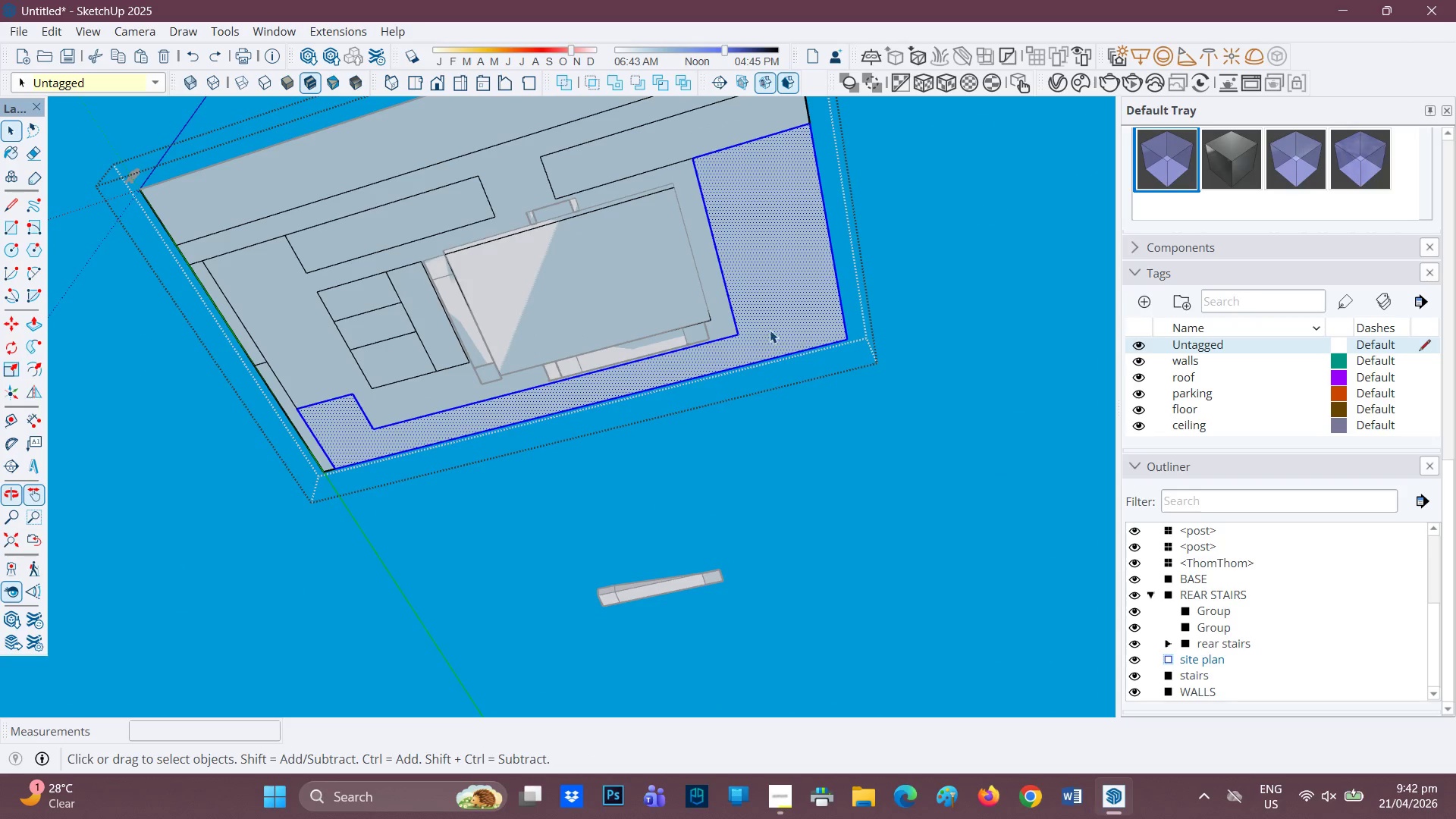 
left_click([586, 262])
 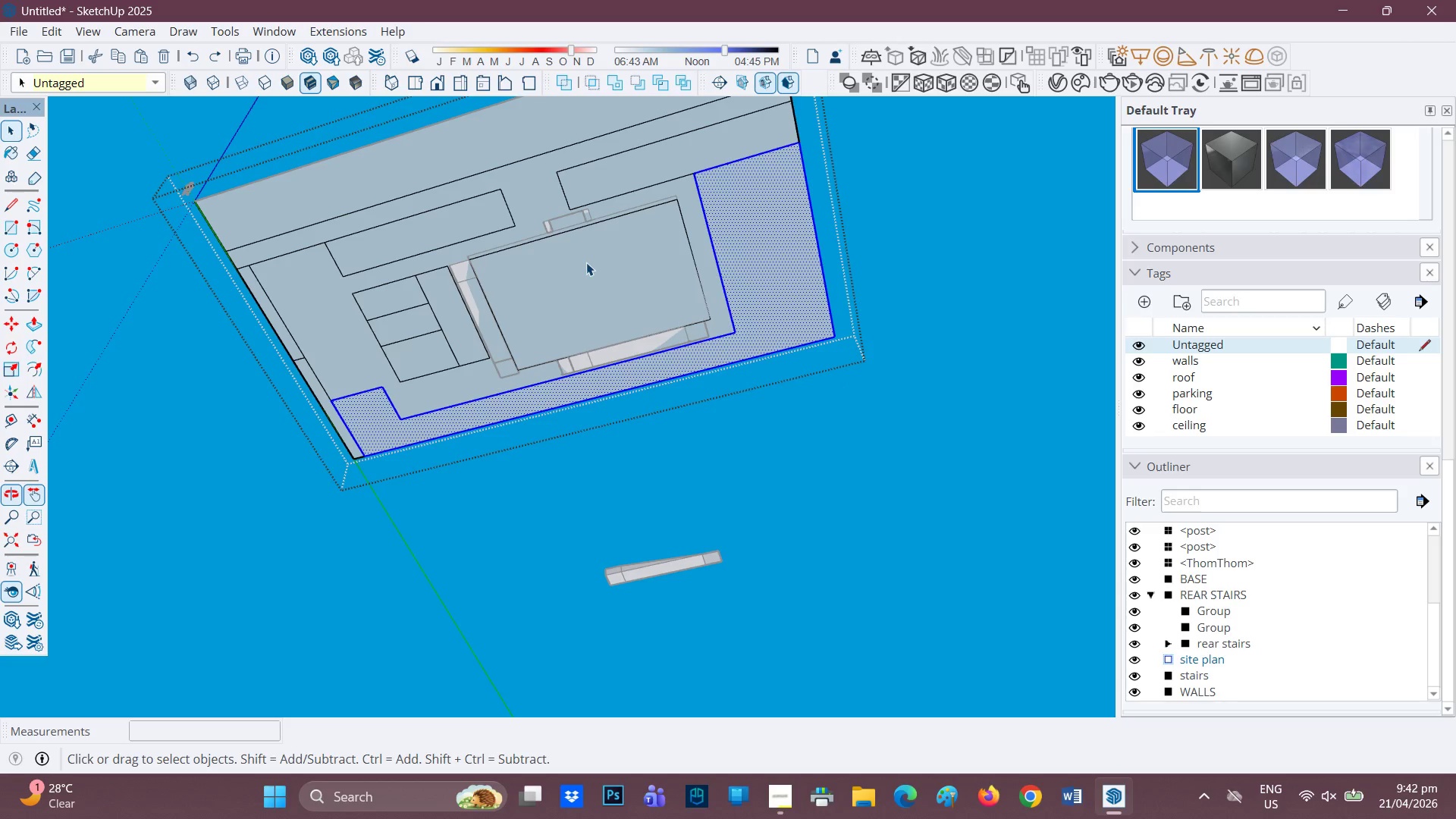 
scroll: coordinate [705, 311], scroll_direction: none, amount: 0.0
 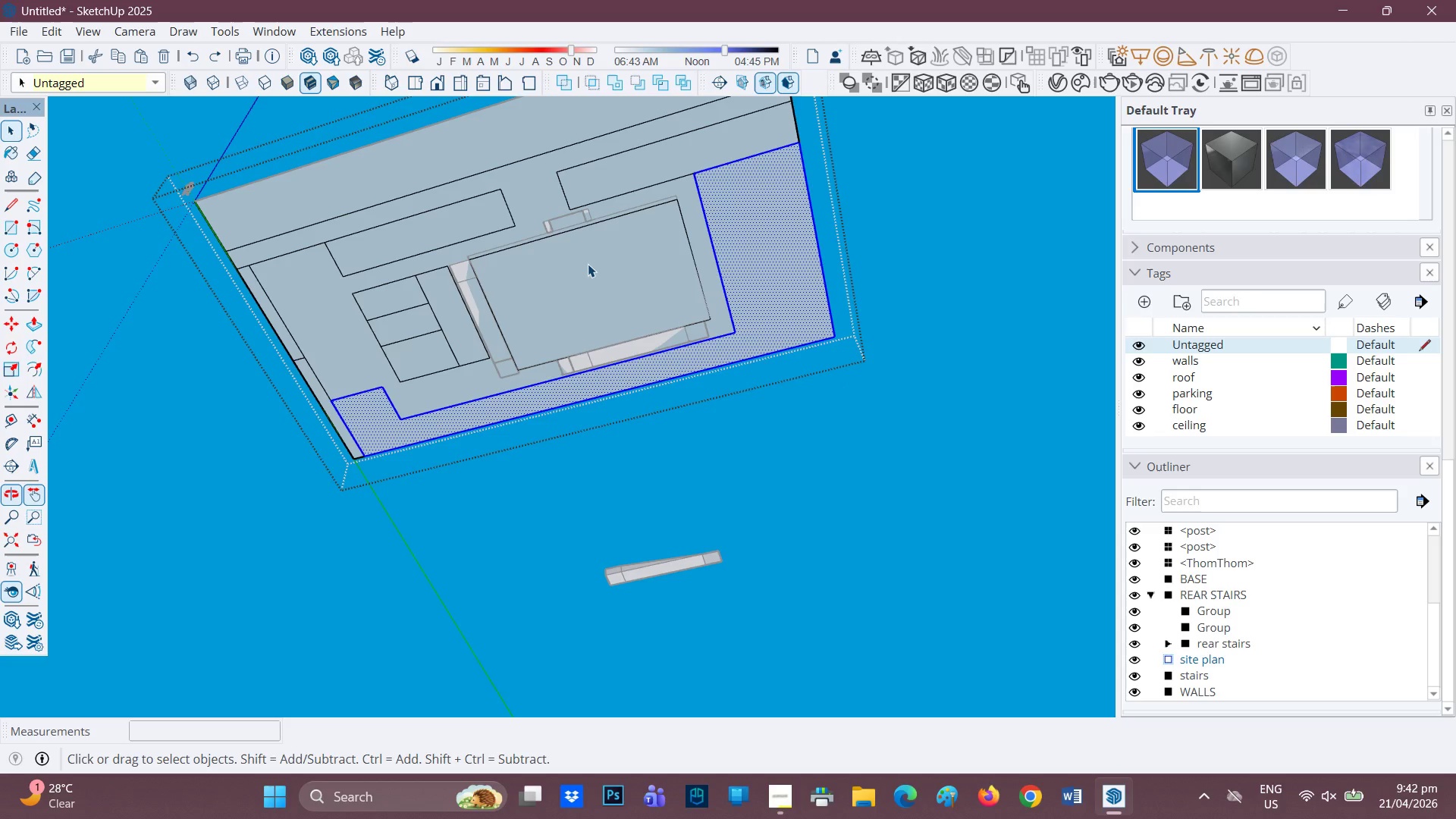 
double_click([586, 262])
 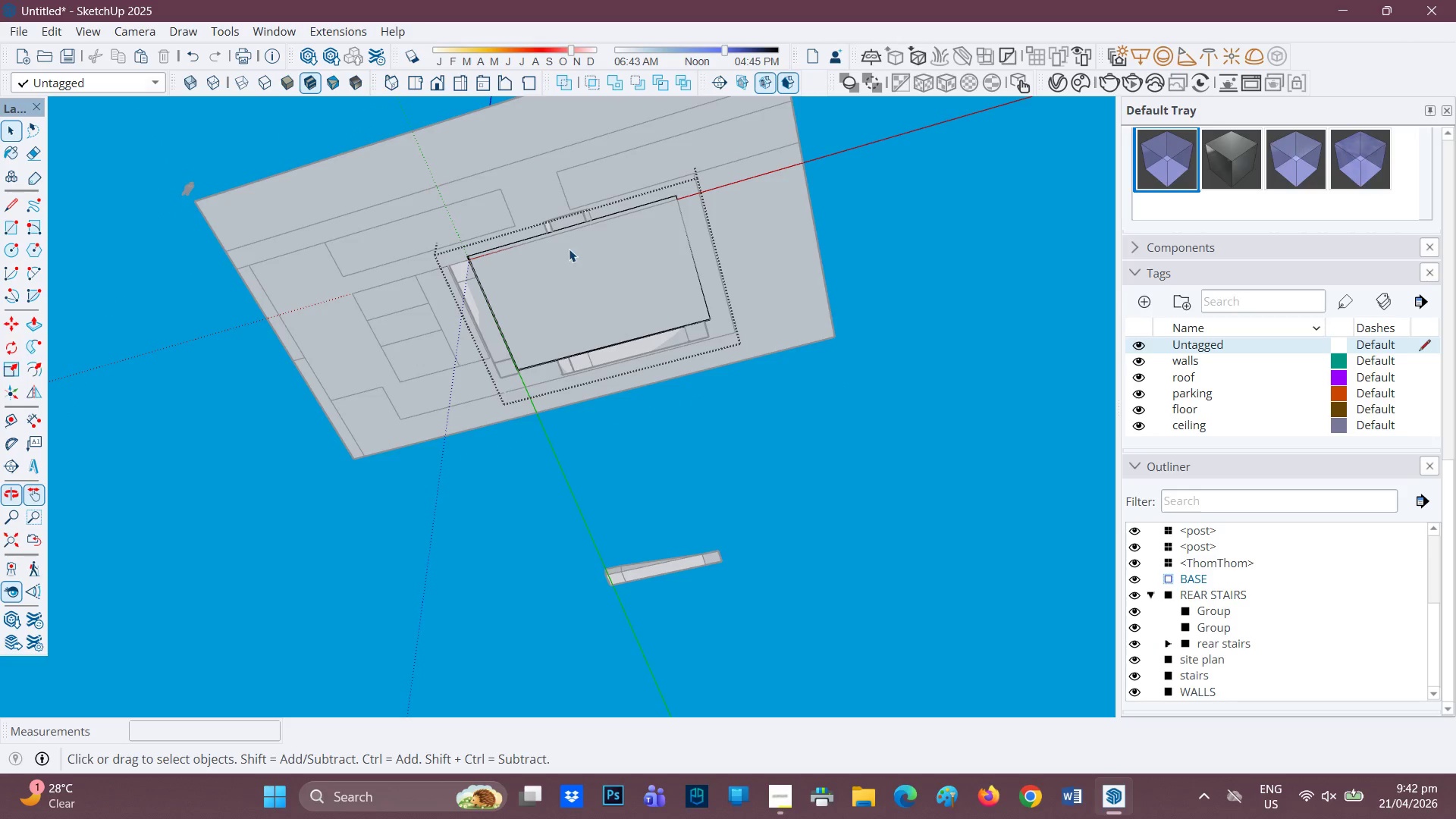 
scroll: coordinate [526, 447], scroll_direction: down, amount: 3.0
 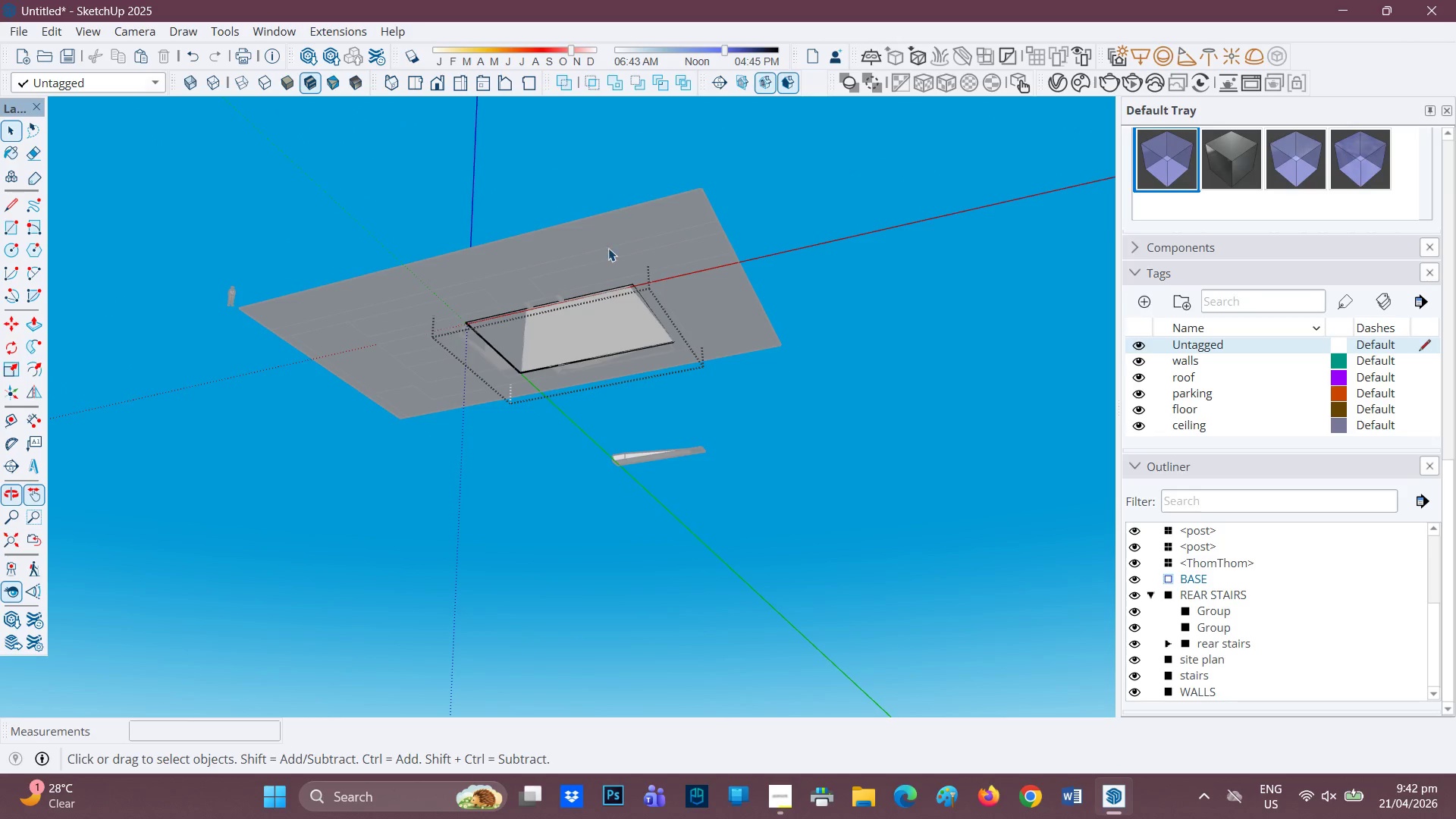 
double_click([624, 237])
 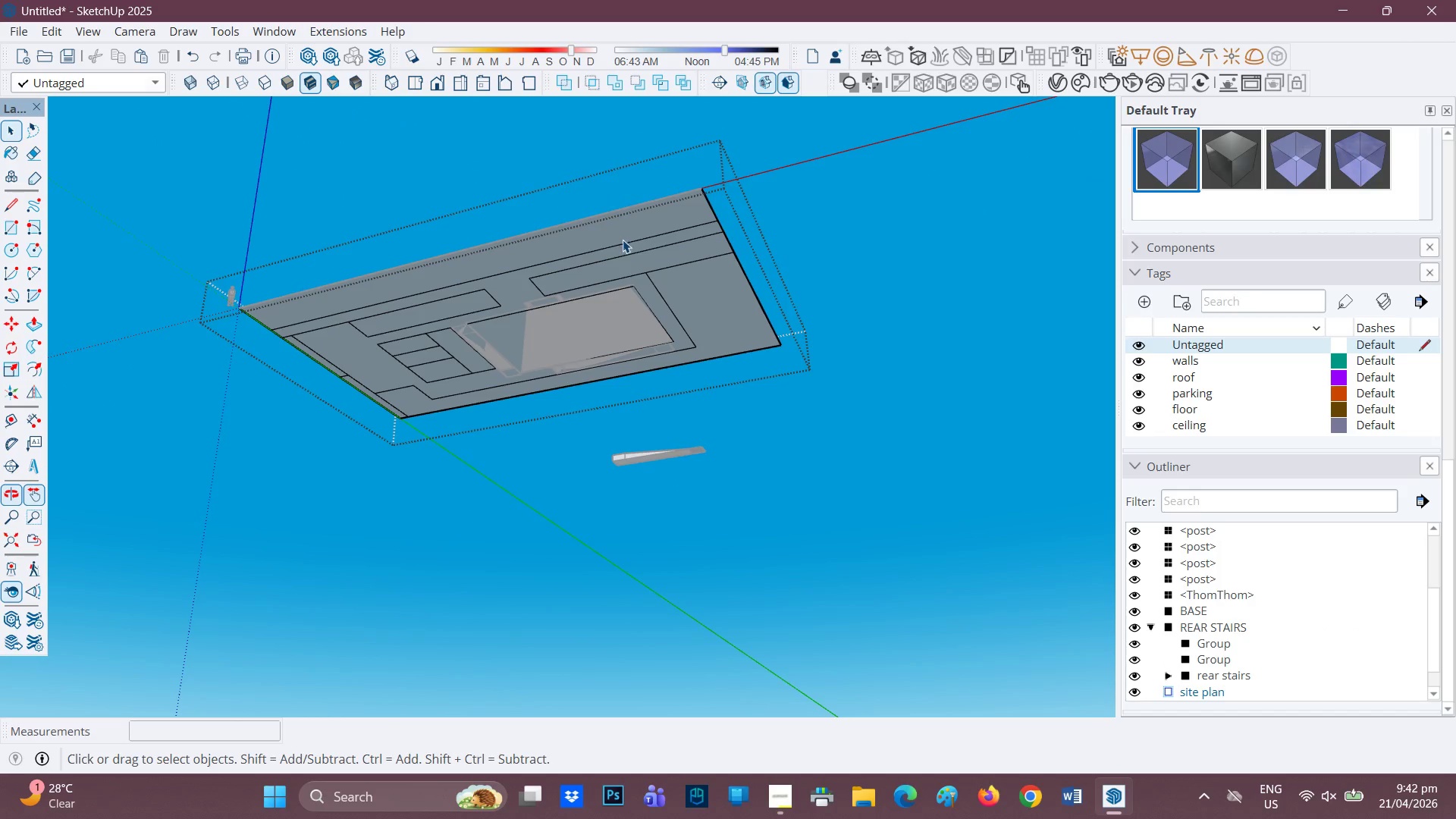 
scroll: coordinate [609, 256], scroll_direction: up, amount: 1.0
 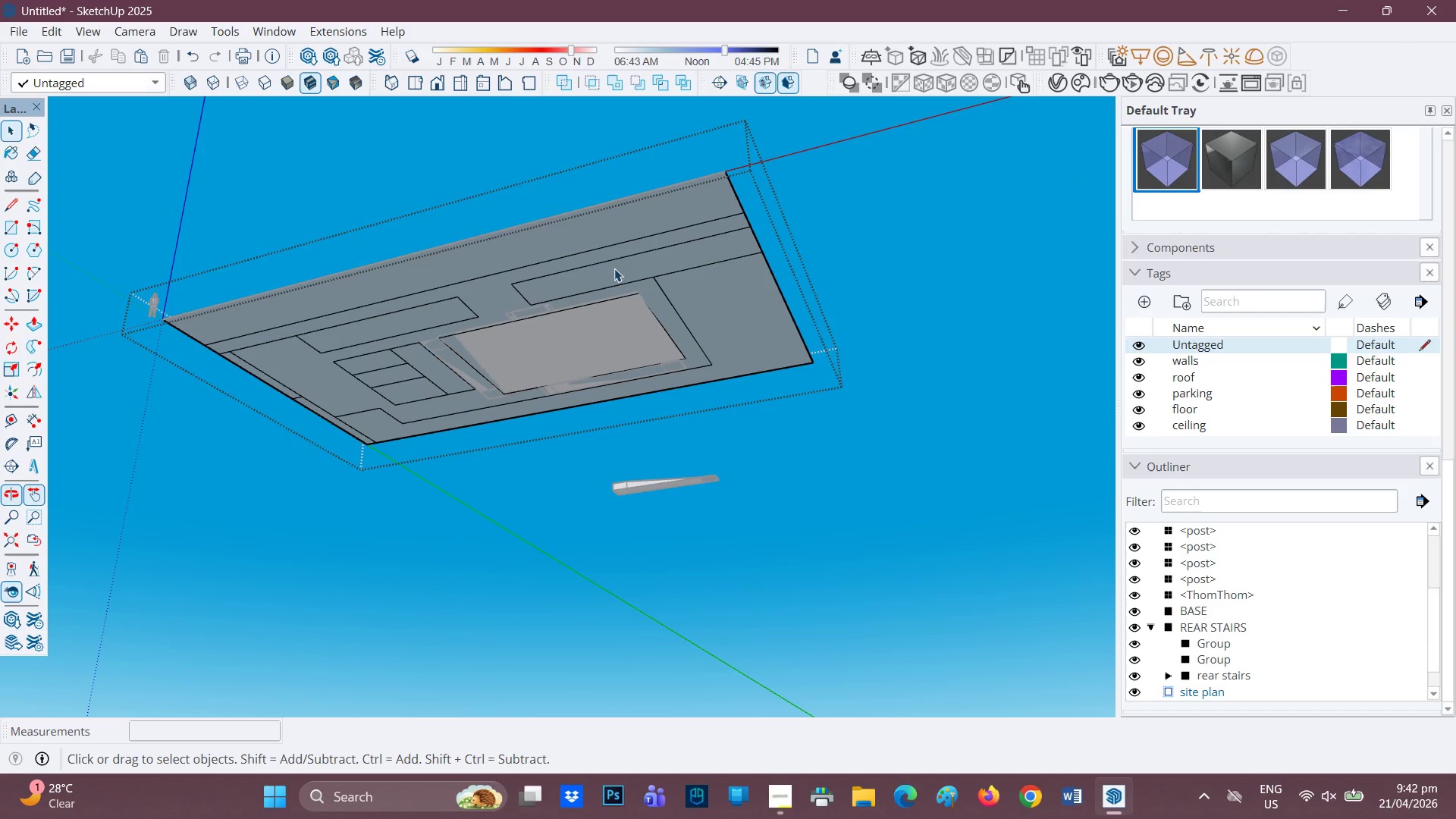 
scroll: coordinate [614, 278], scroll_direction: none, amount: 0.0
 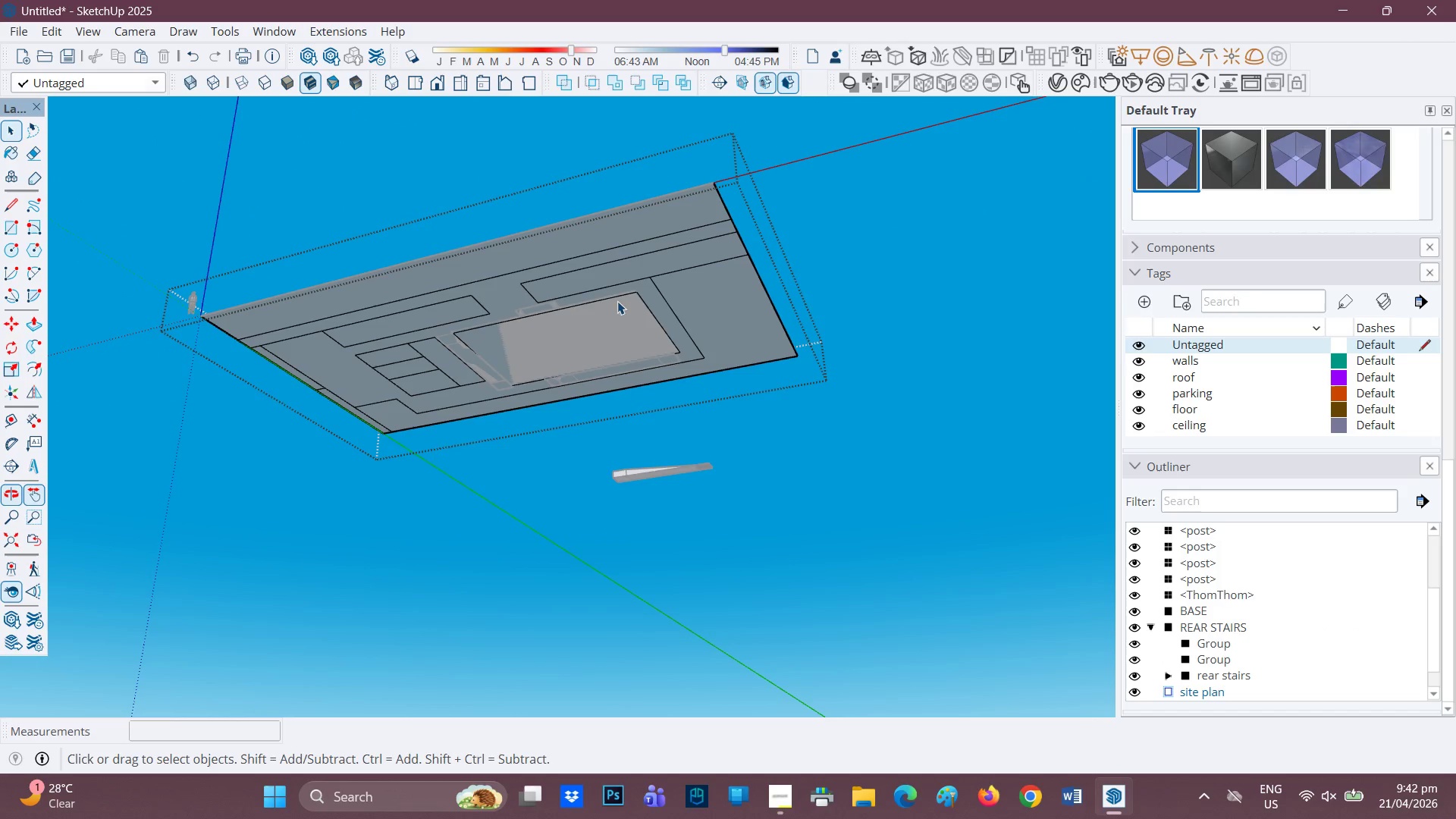 
key(R)
 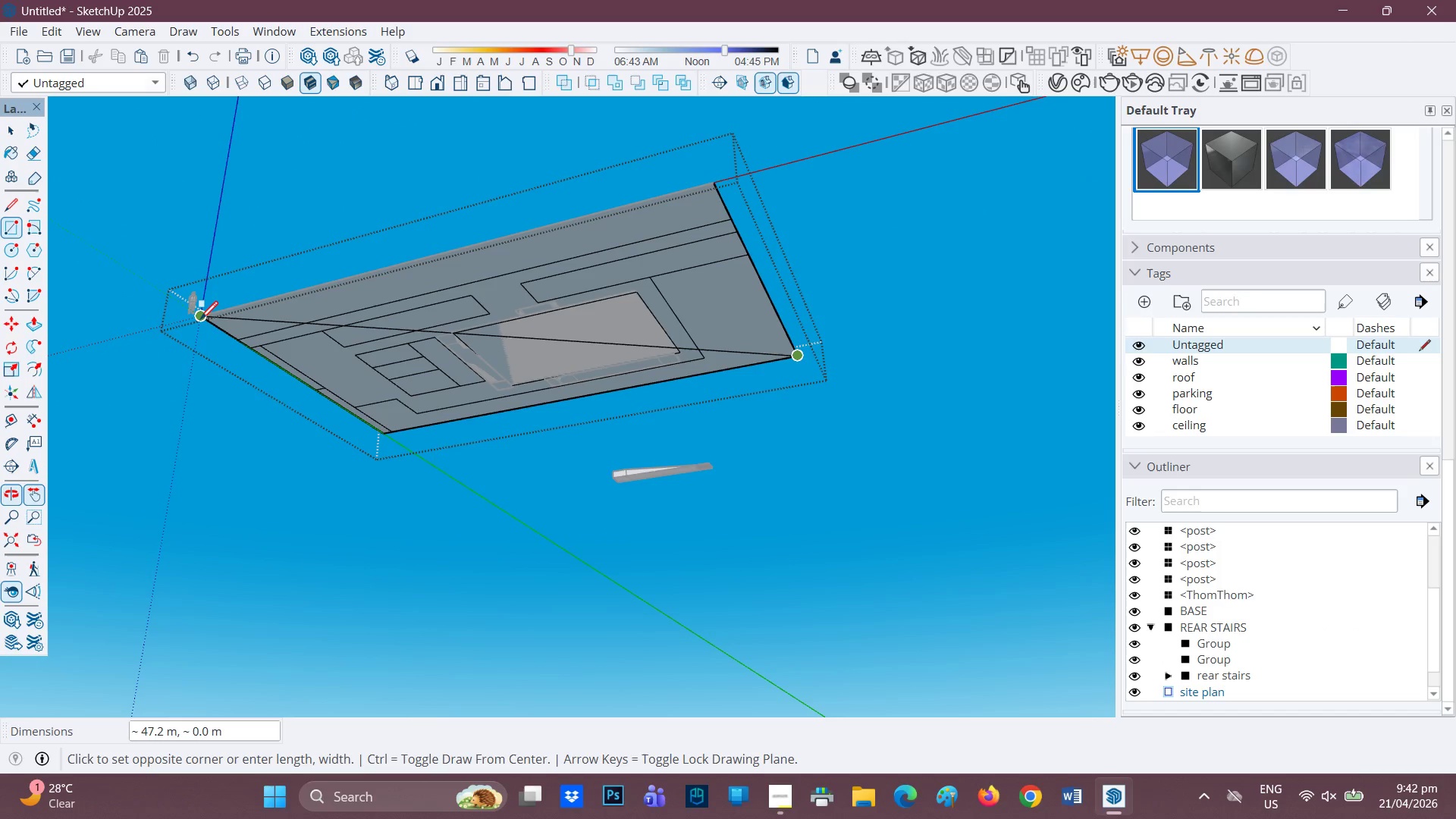 
left_click([201, 319])
 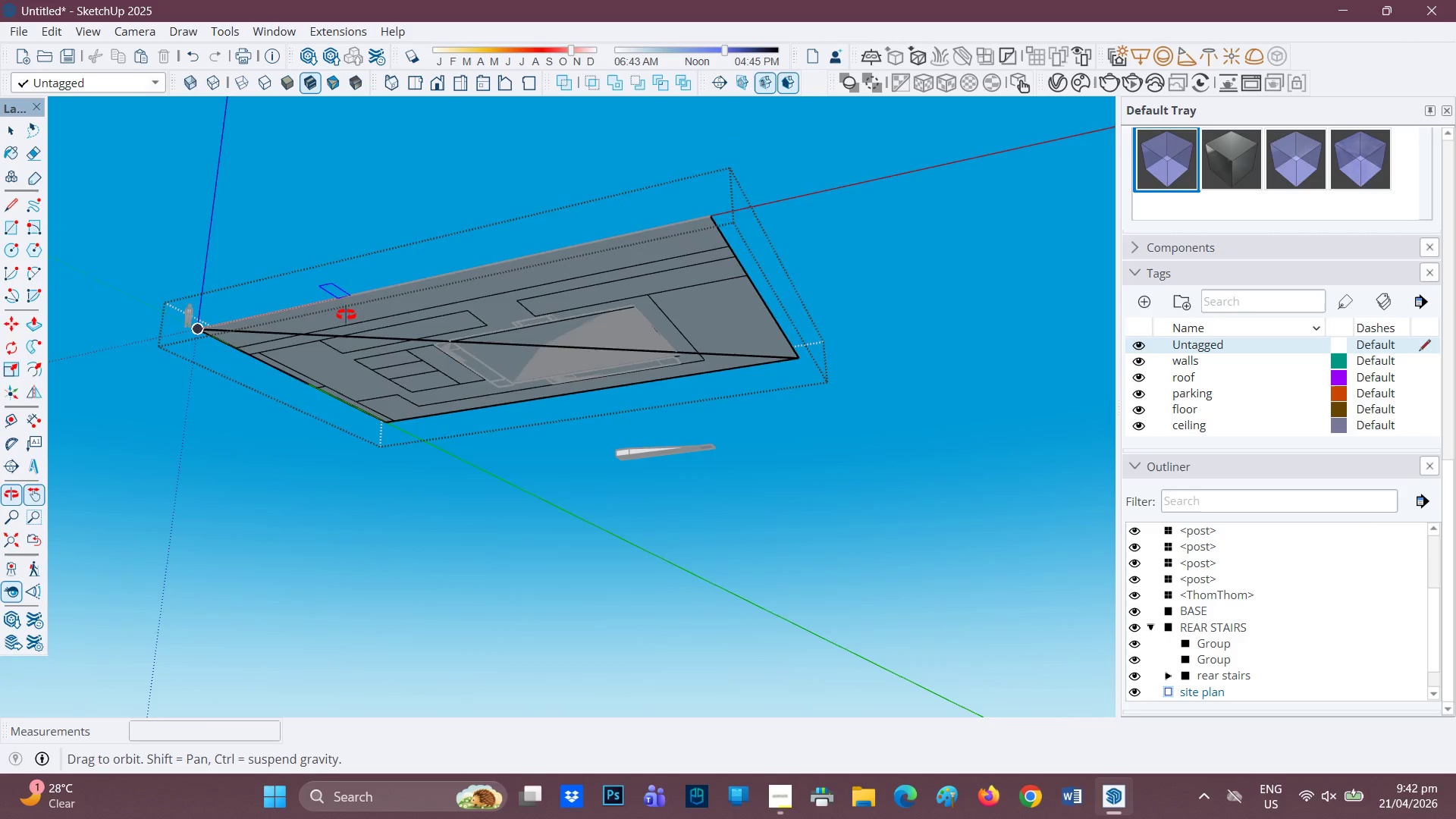 
key(Control+ControlLeft)
 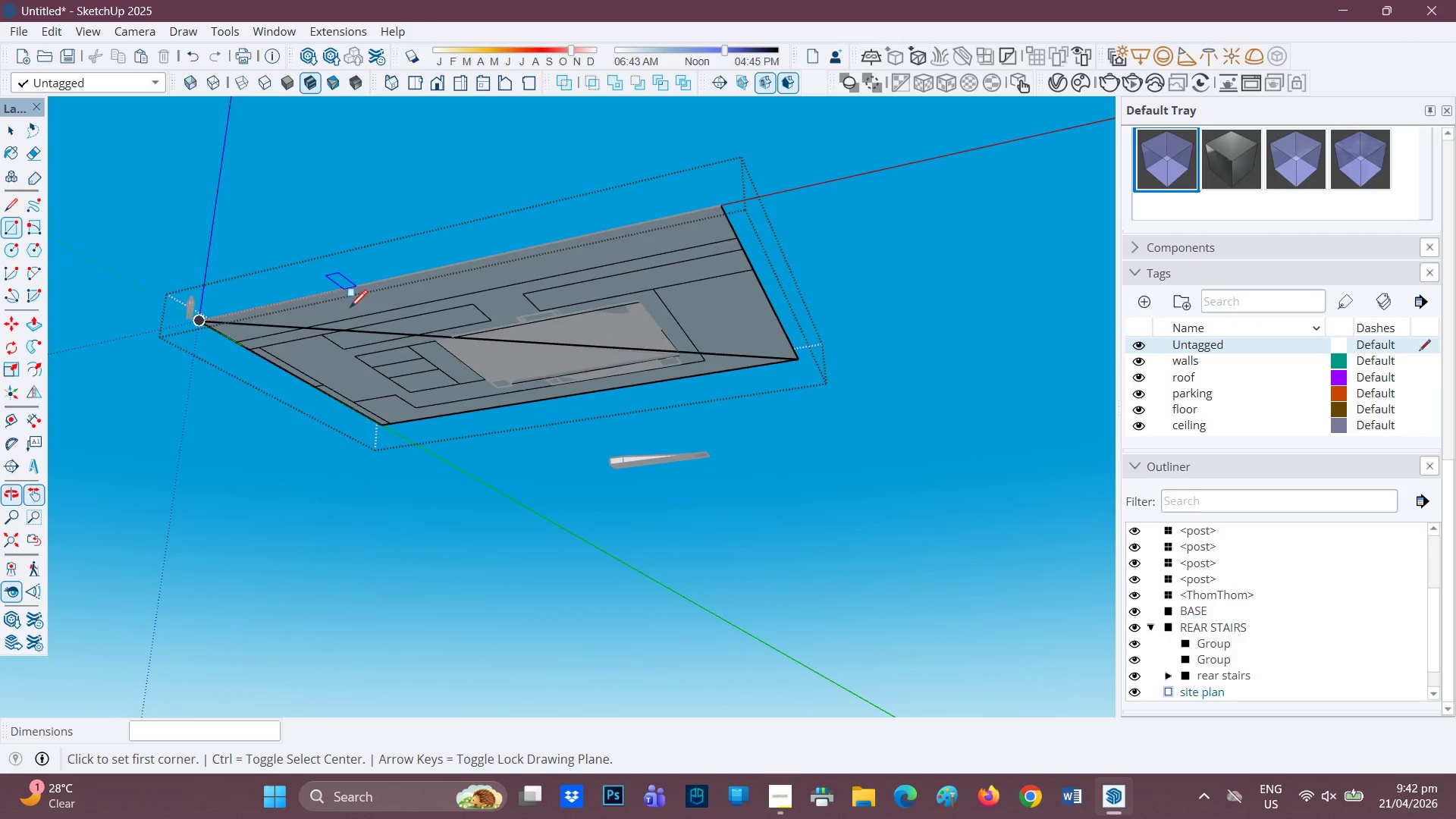 
key(Control+Z)
 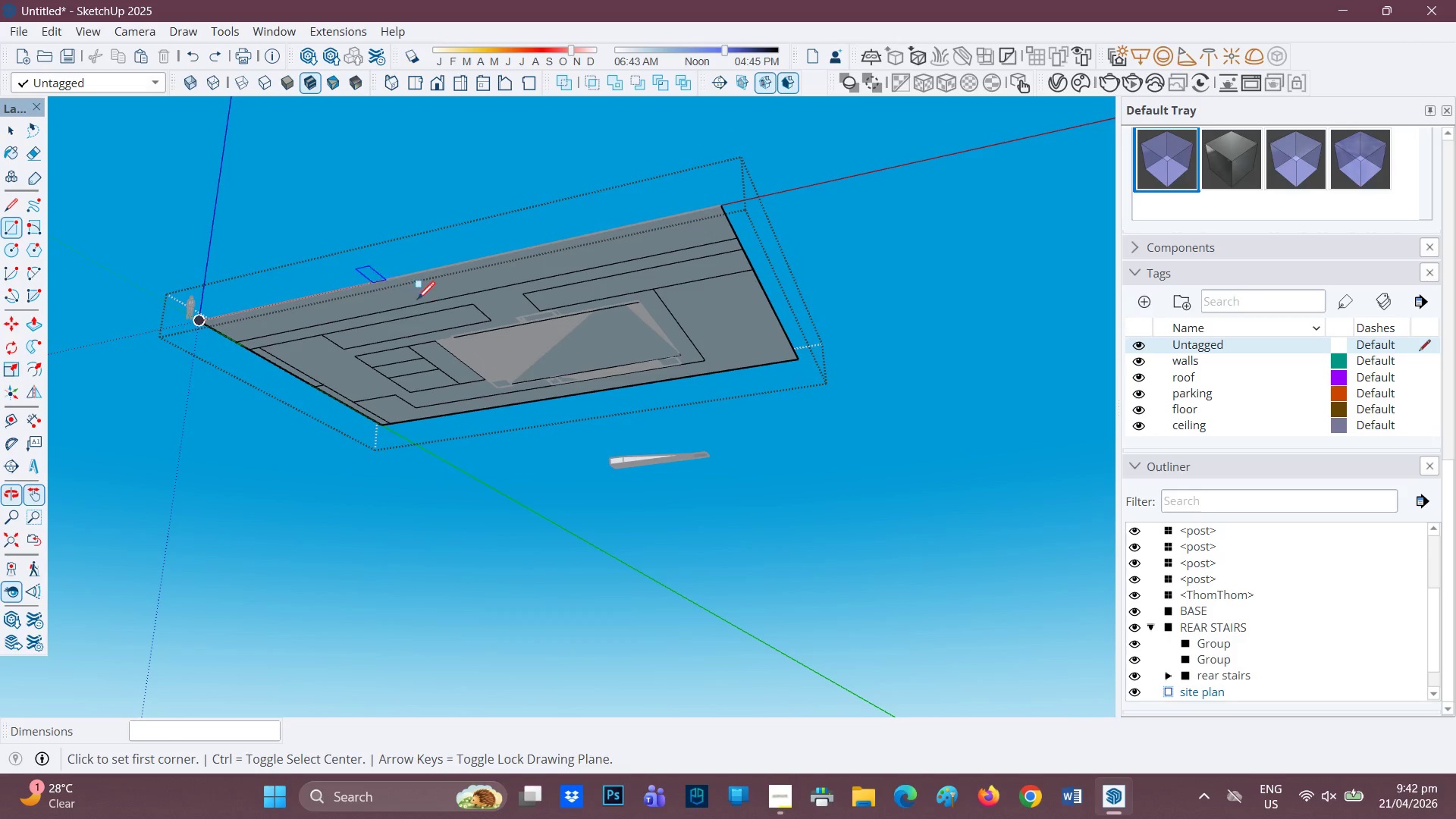 
scroll: coordinate [727, 255], scroll_direction: up, amount: 4.0
 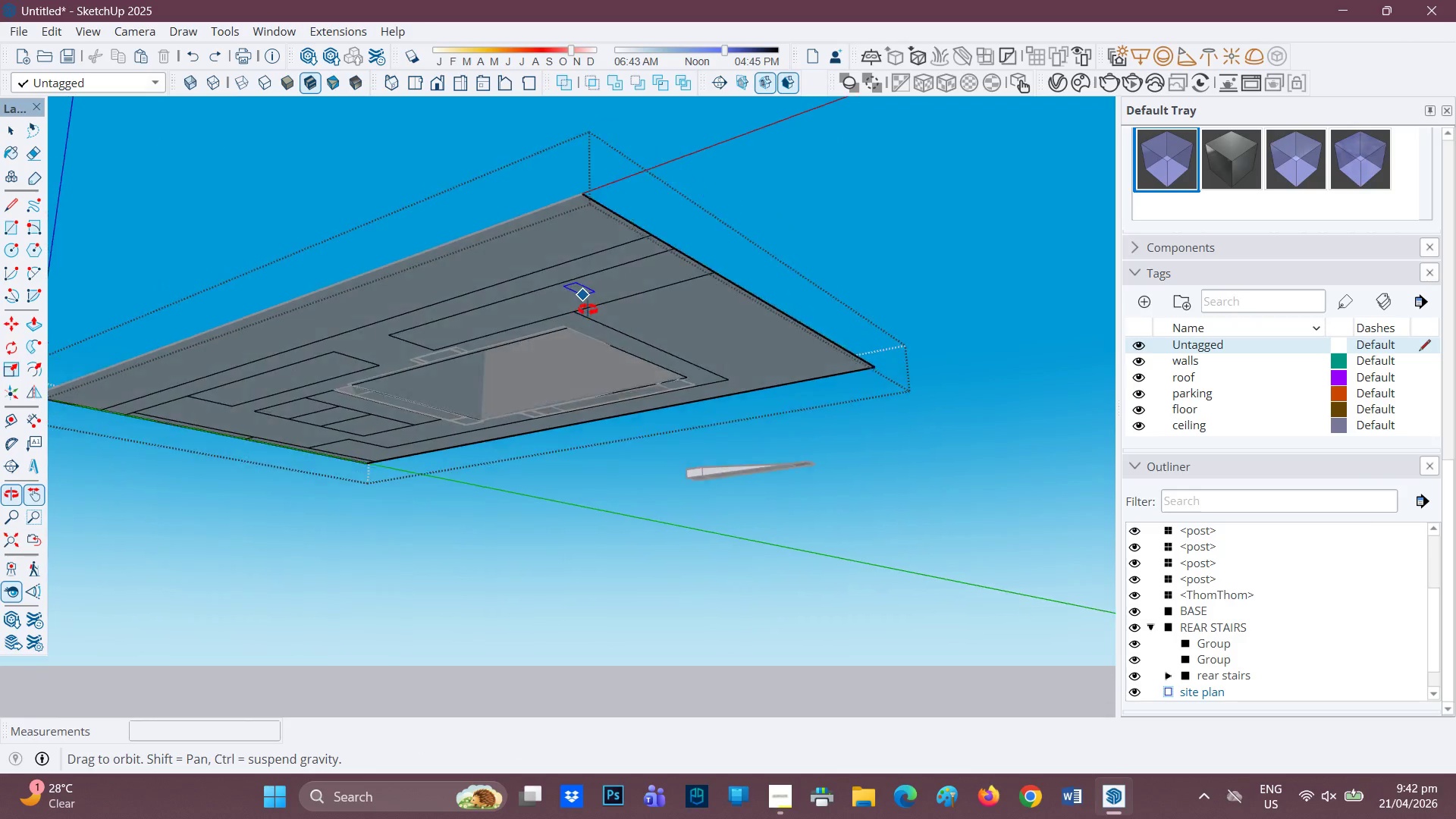 
key(Space)
 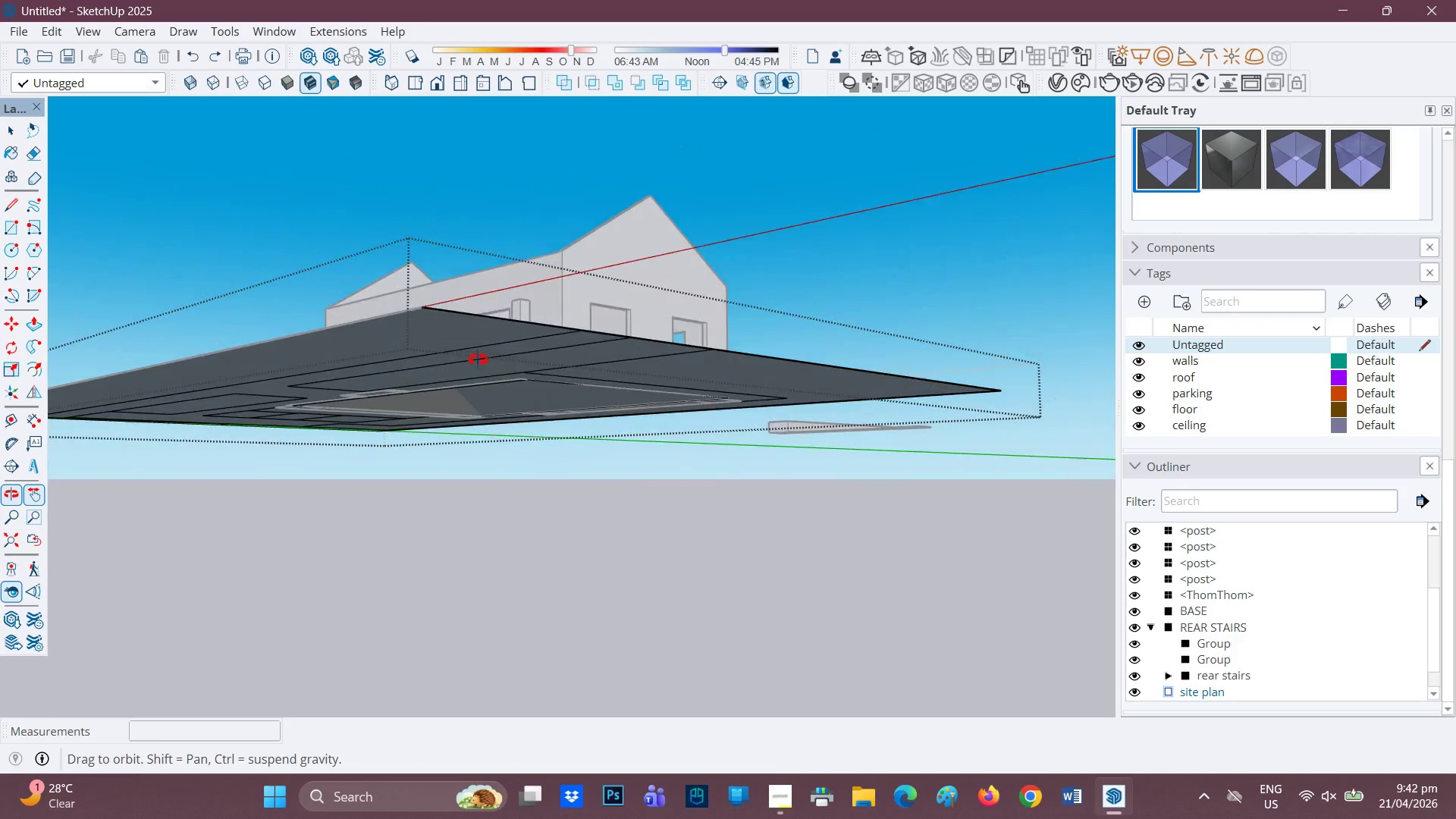 
scroll: coordinate [486, 328], scroll_direction: up, amount: 4.0
 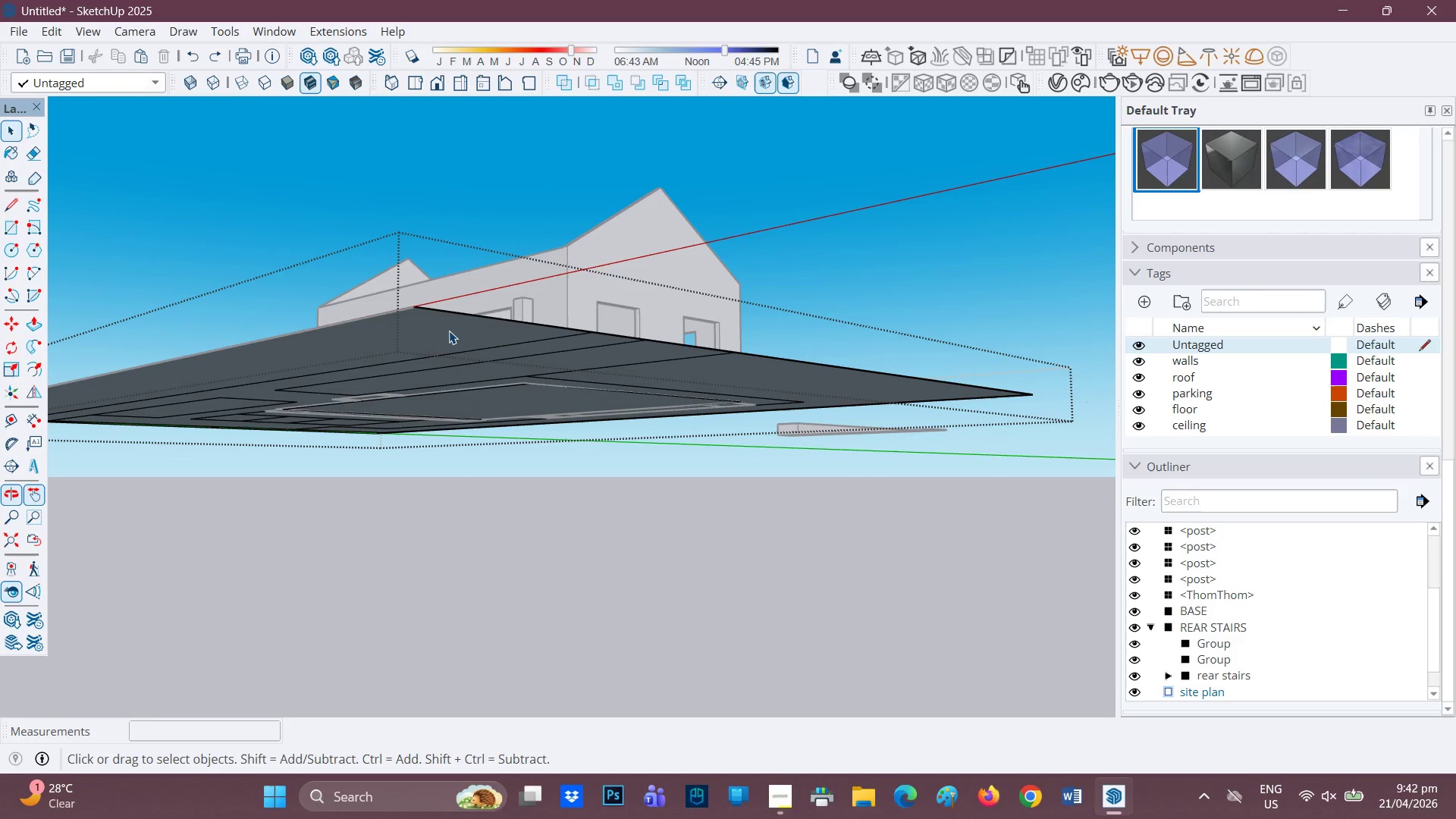 
key(P)
 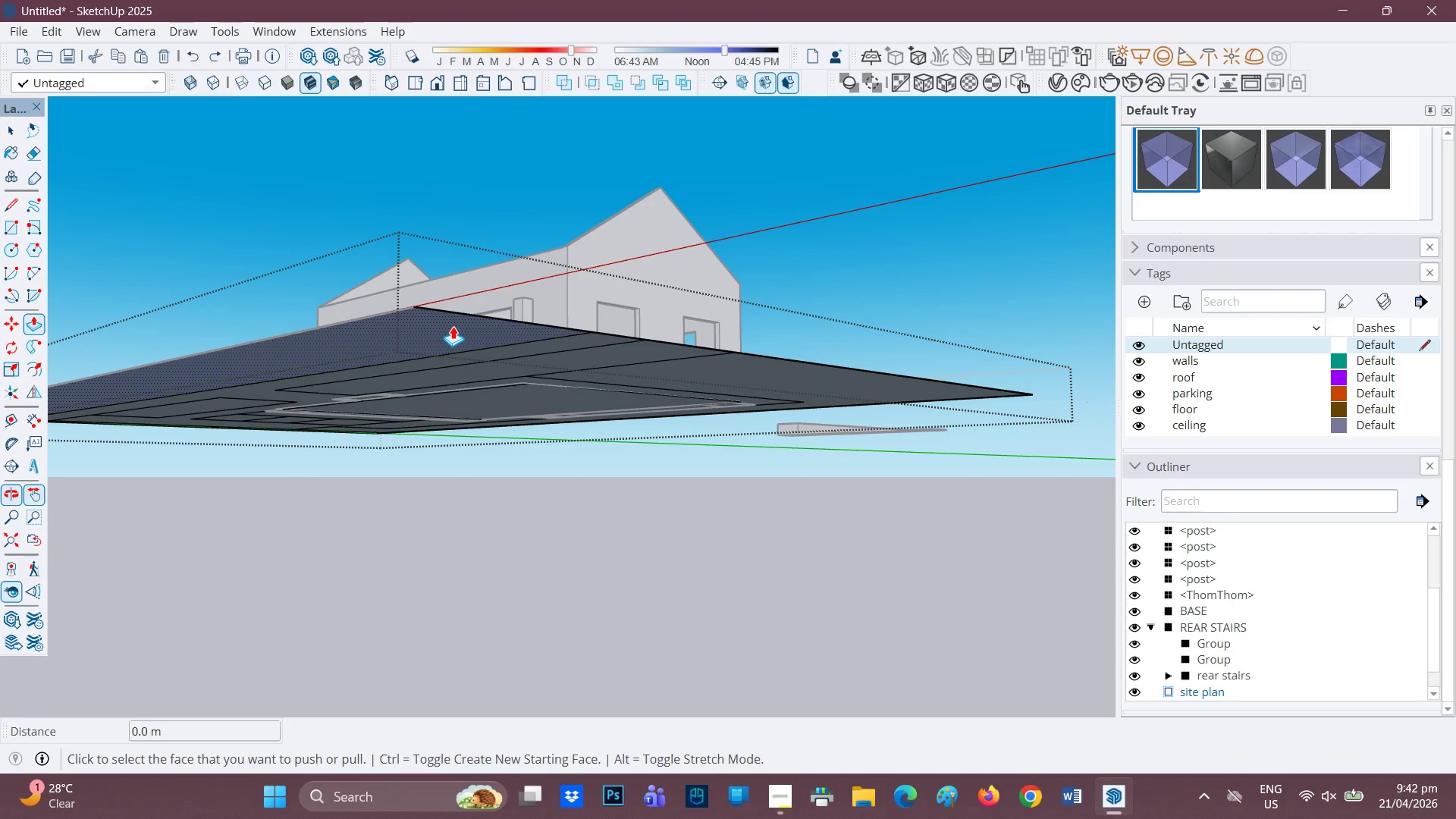 
left_click([453, 326])
 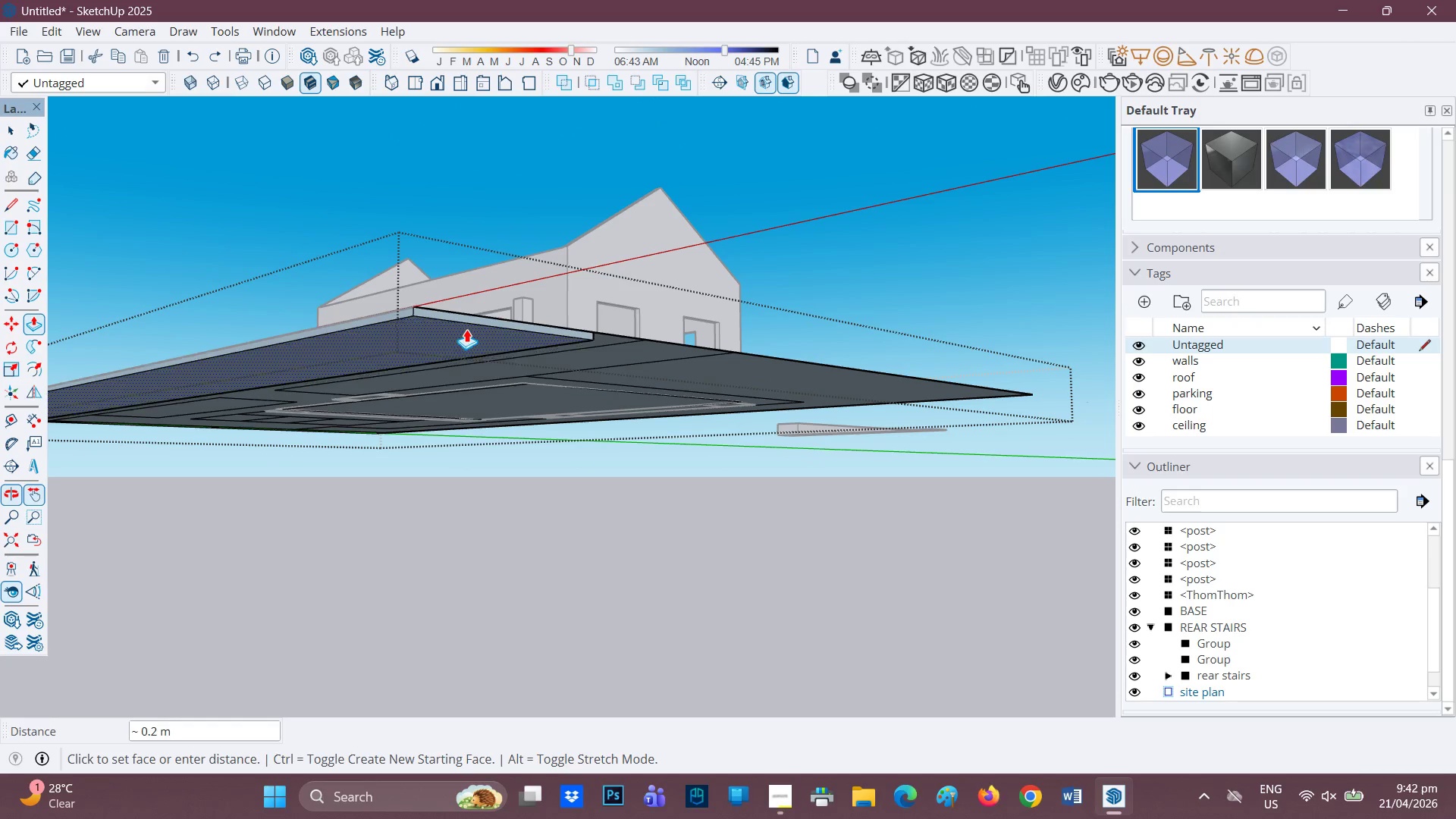 
key(Space)
 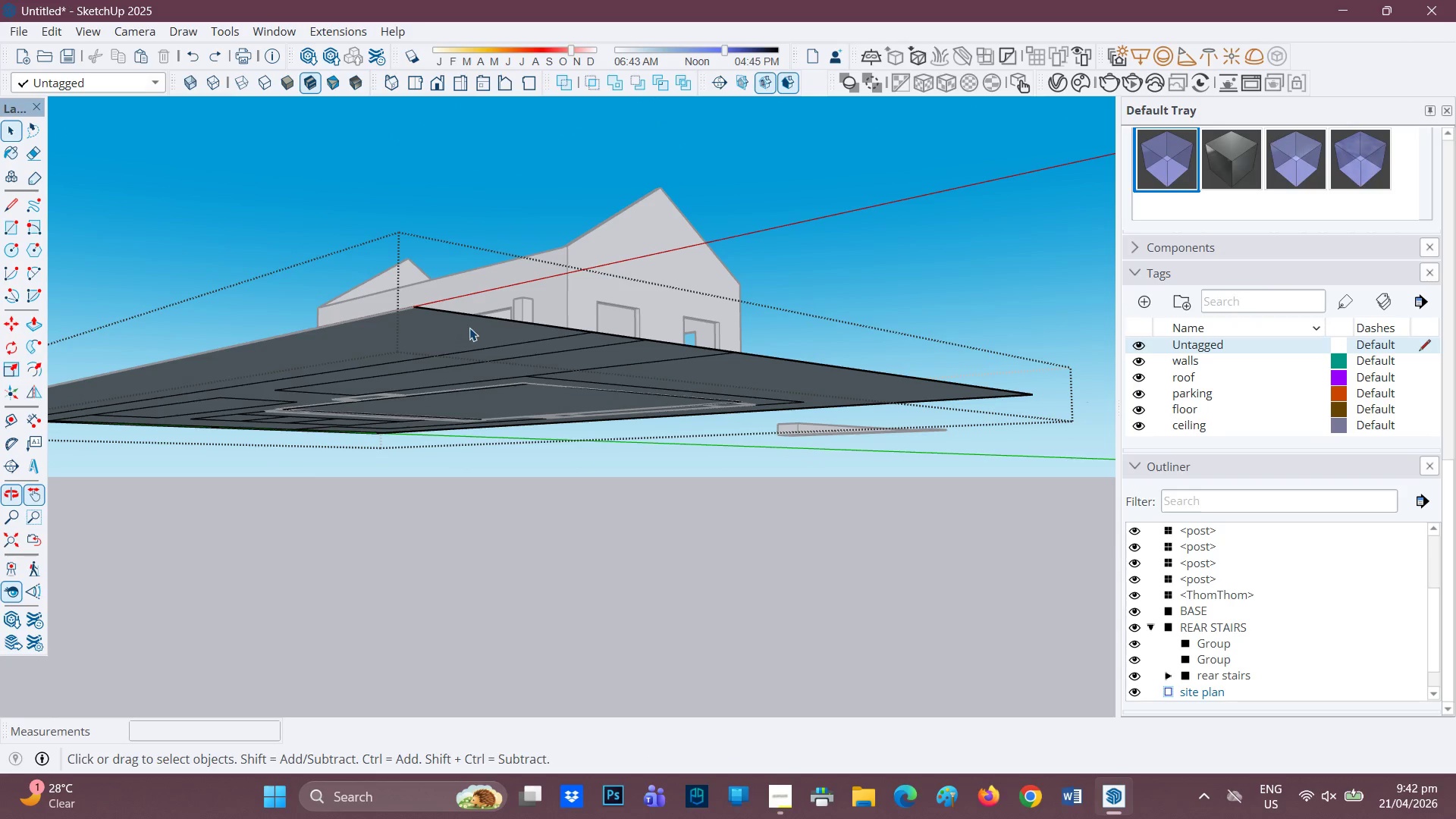 
scroll: coordinate [508, 469], scroll_direction: down, amount: 9.0
 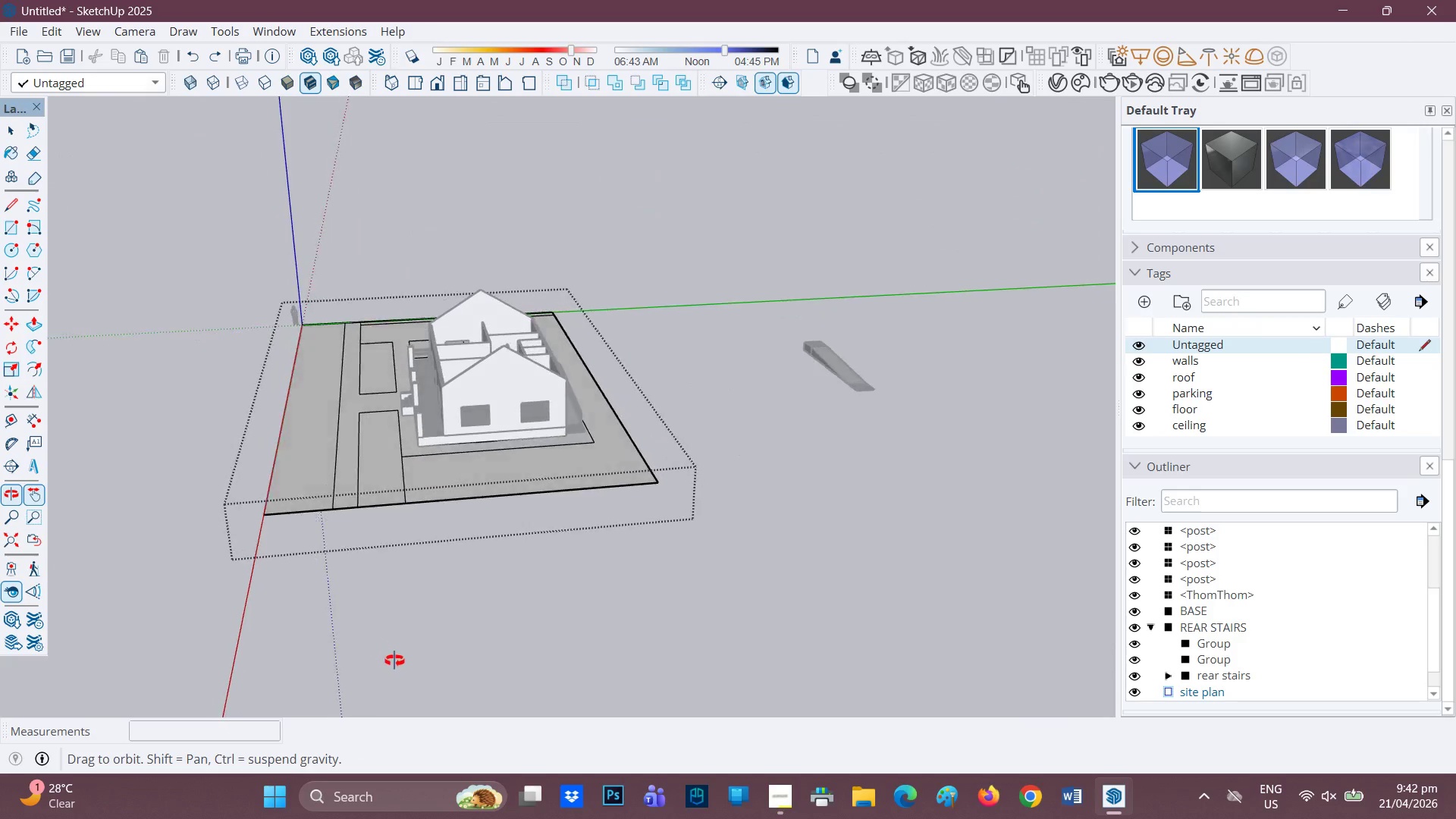 
scroll: coordinate [401, 460], scroll_direction: up, amount: 1.0
 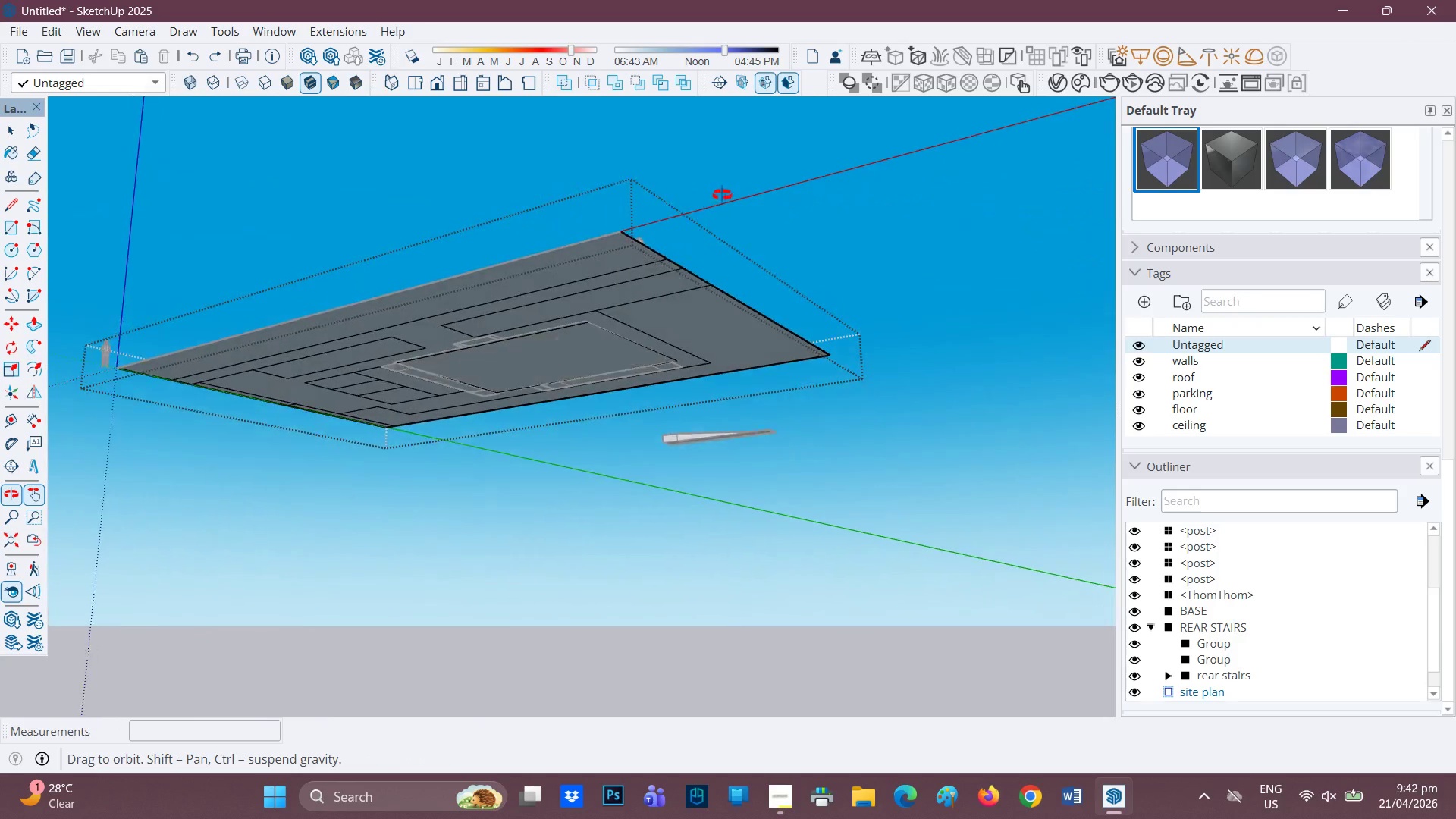 
key(Space)
 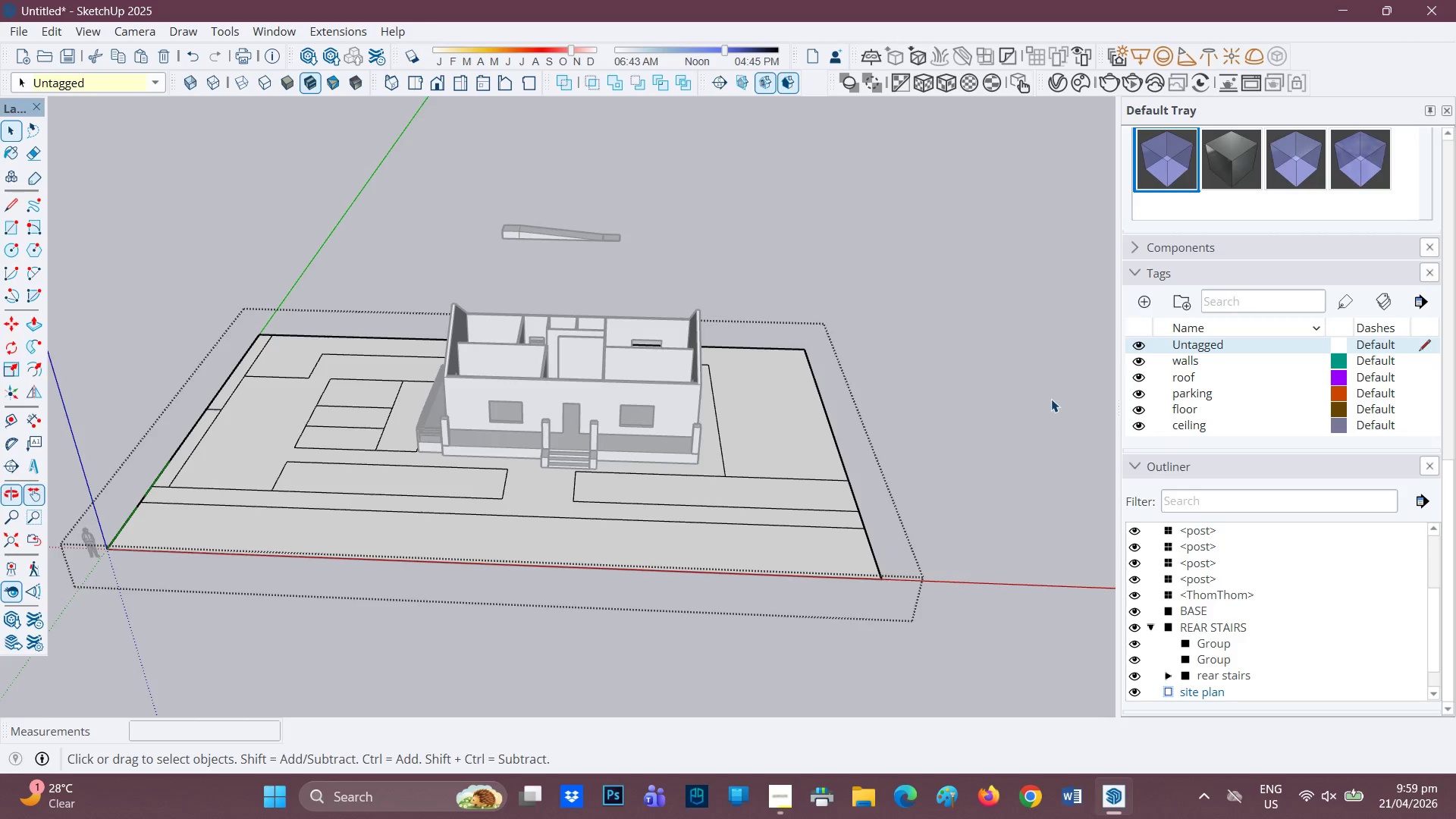 
wait(1032.83)
 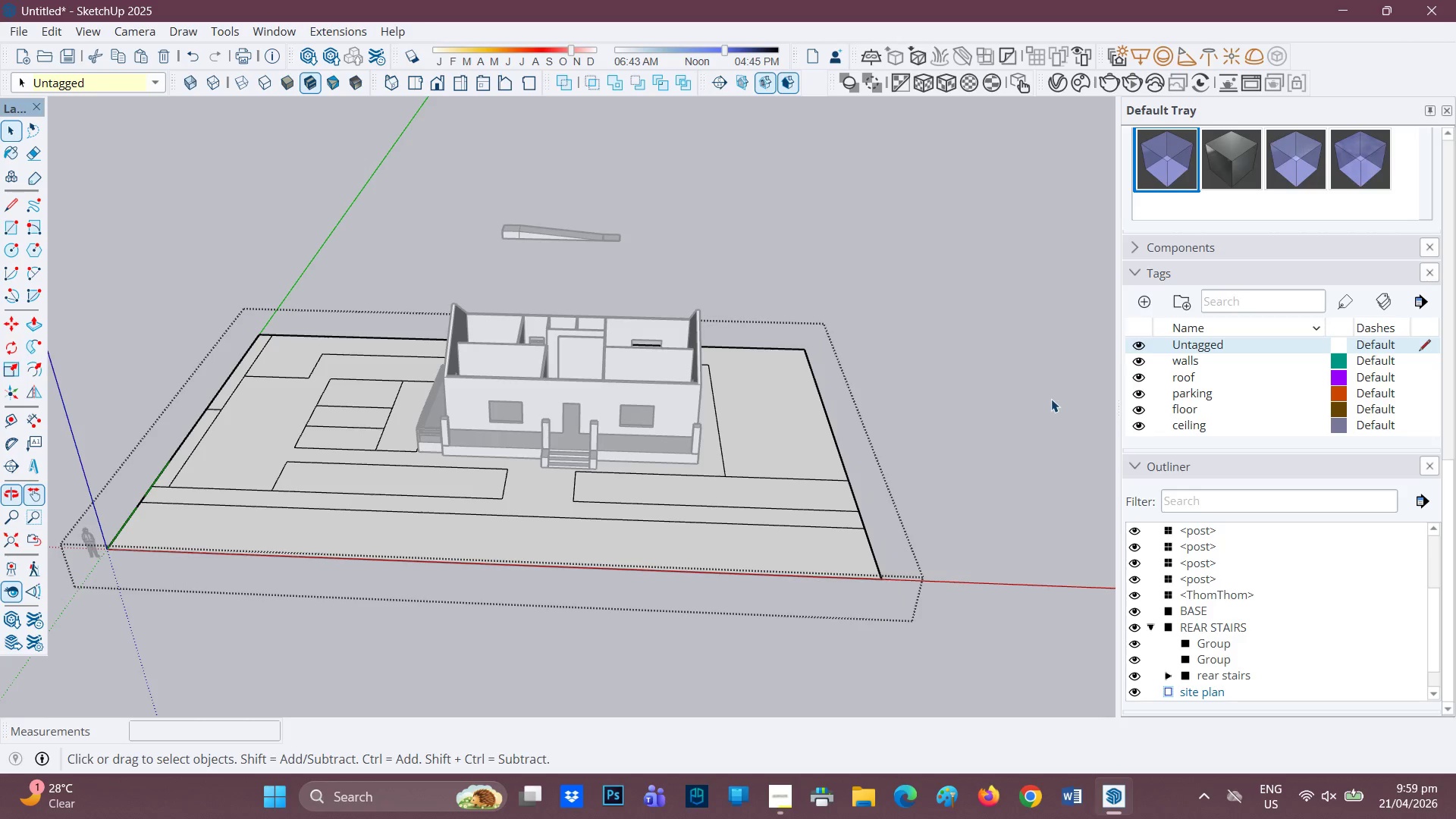 
left_click([780, 786])